 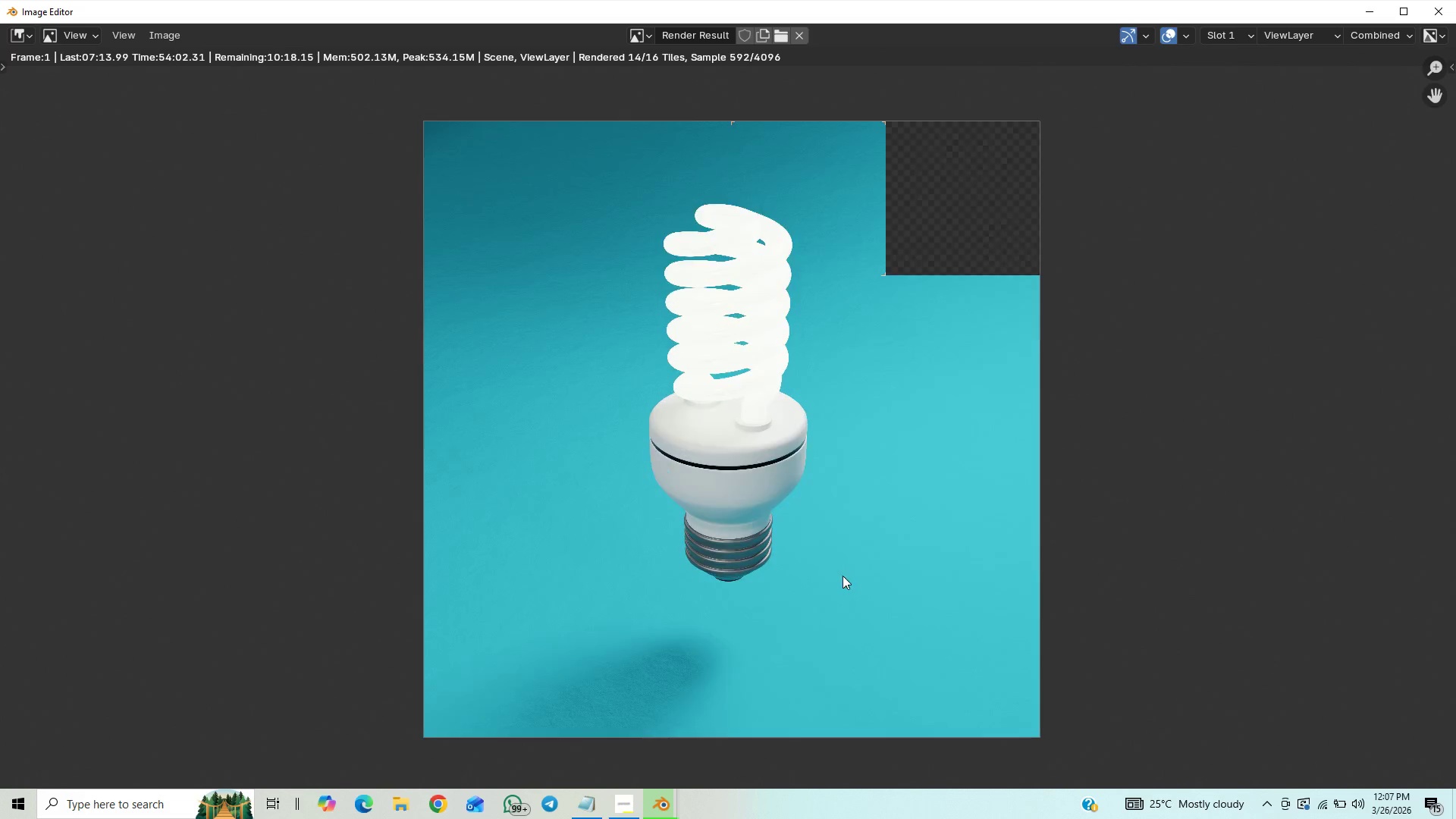 
scroll: coordinate [843, 576], scroll_direction: down, amount: 1.0
 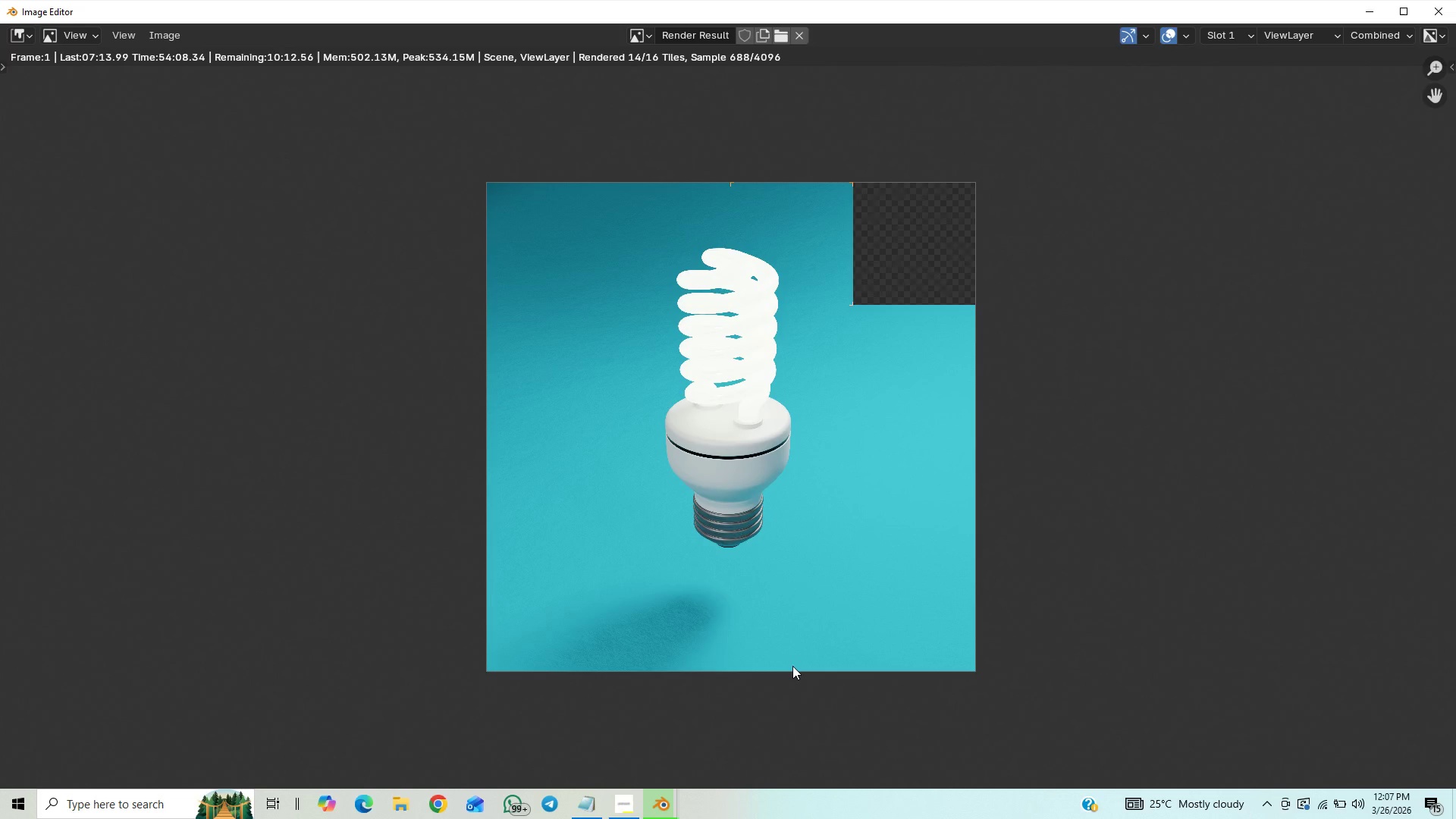 
wait(5.81)
 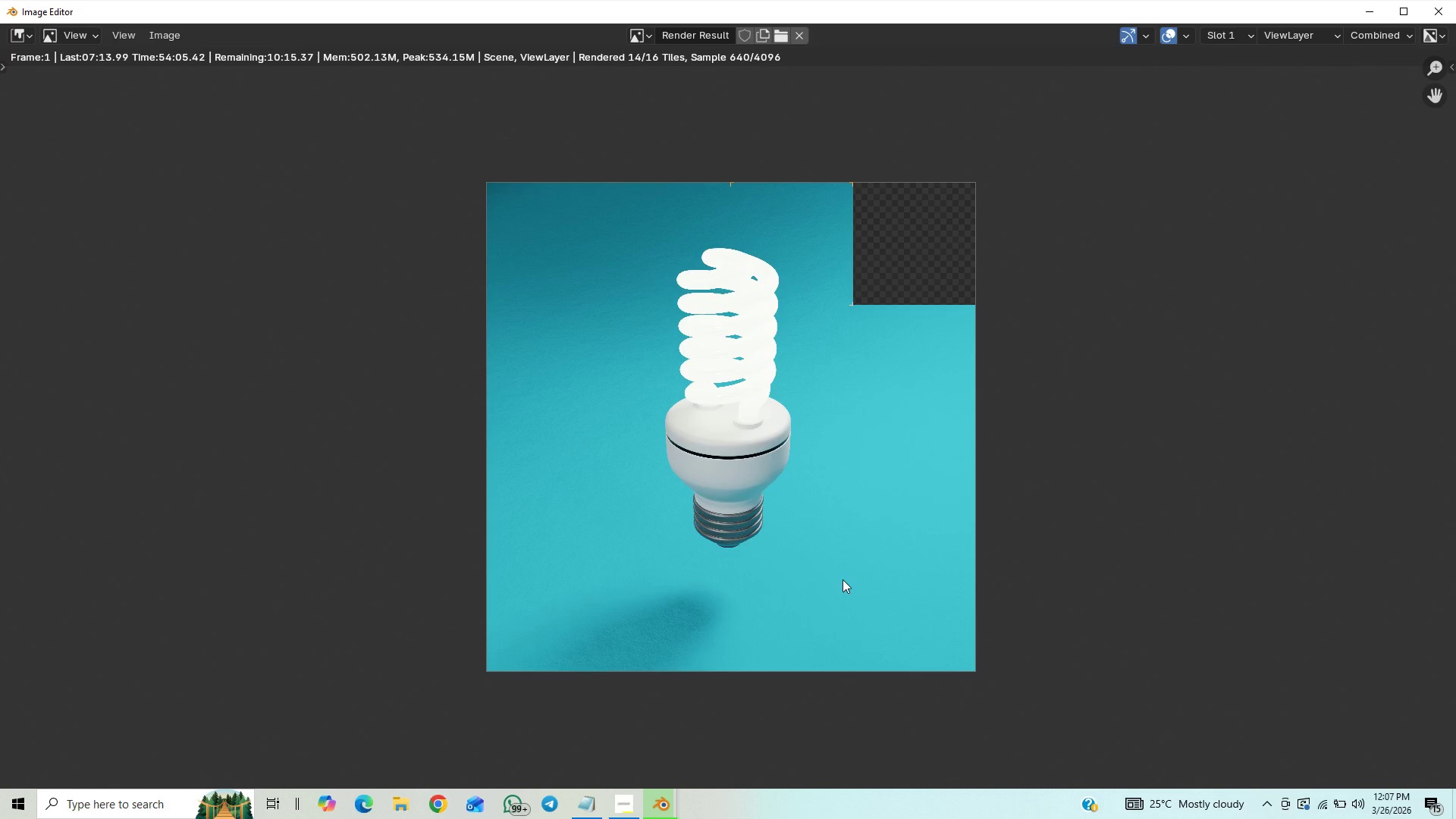 
scroll: coordinate [792, 666], scroll_direction: down, amount: 1.0
 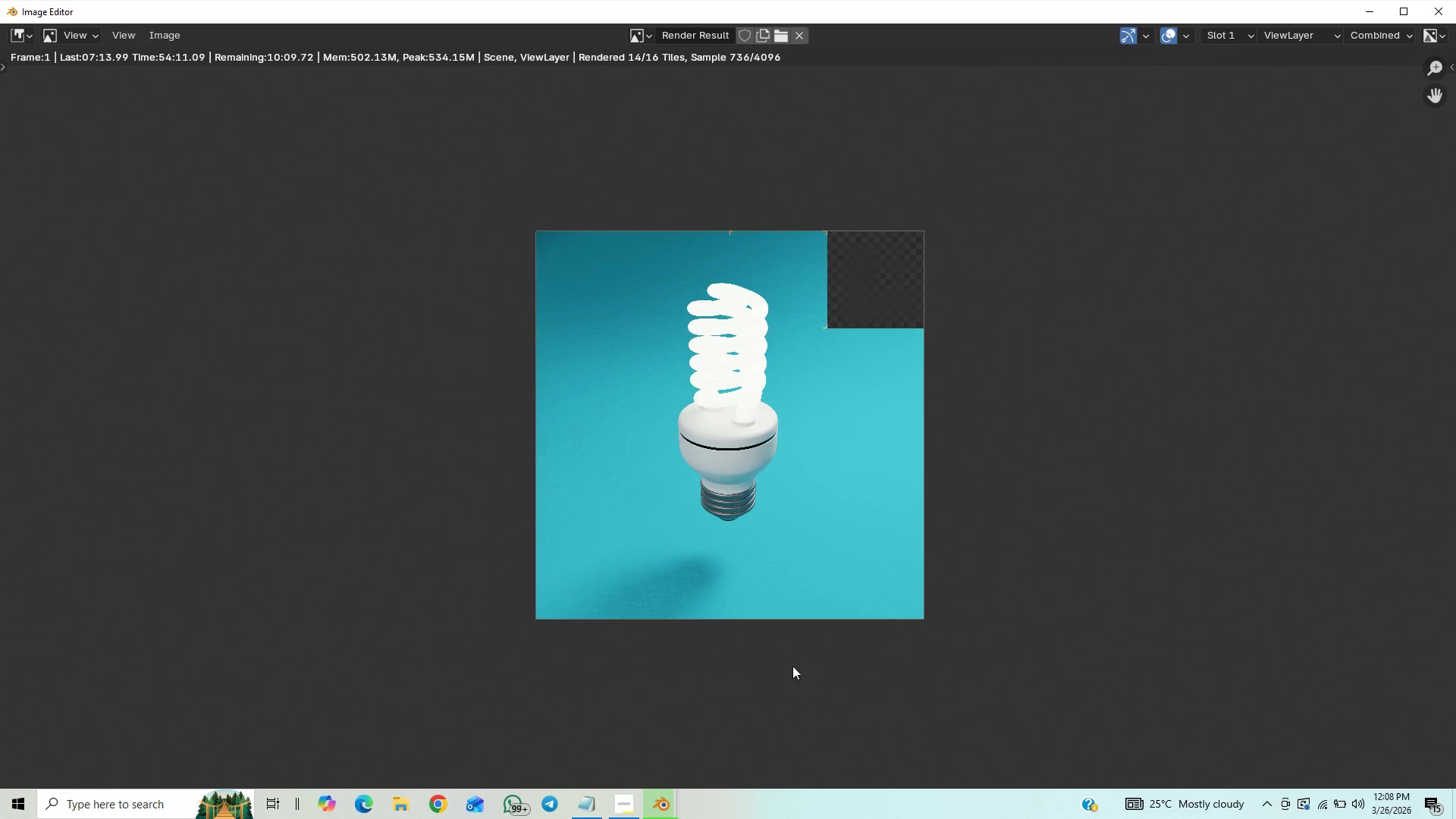 
scroll: coordinate [792, 666], scroll_direction: up, amount: 1.0
 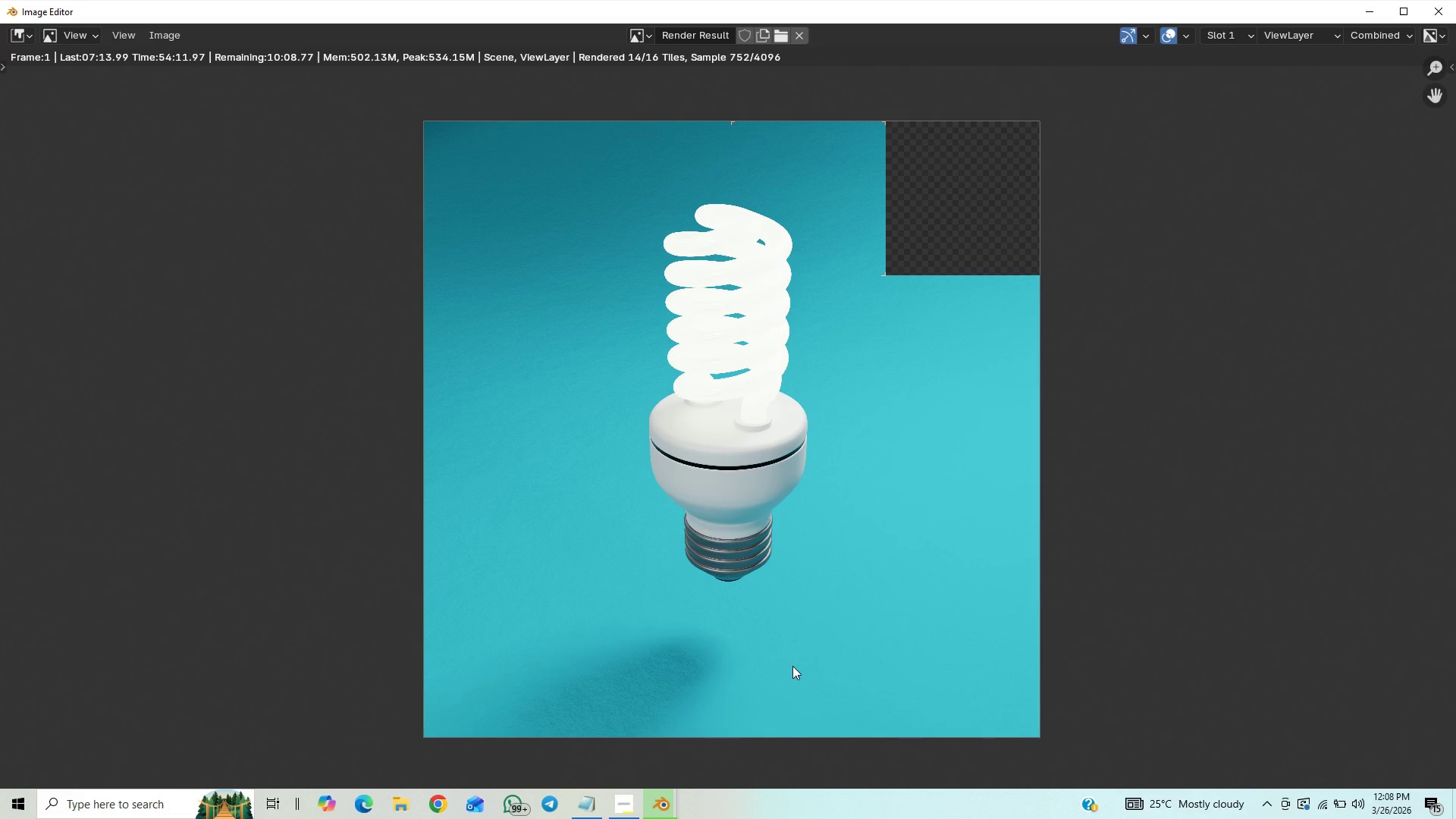 
scroll: coordinate [792, 666], scroll_direction: down, amount: 2.0
 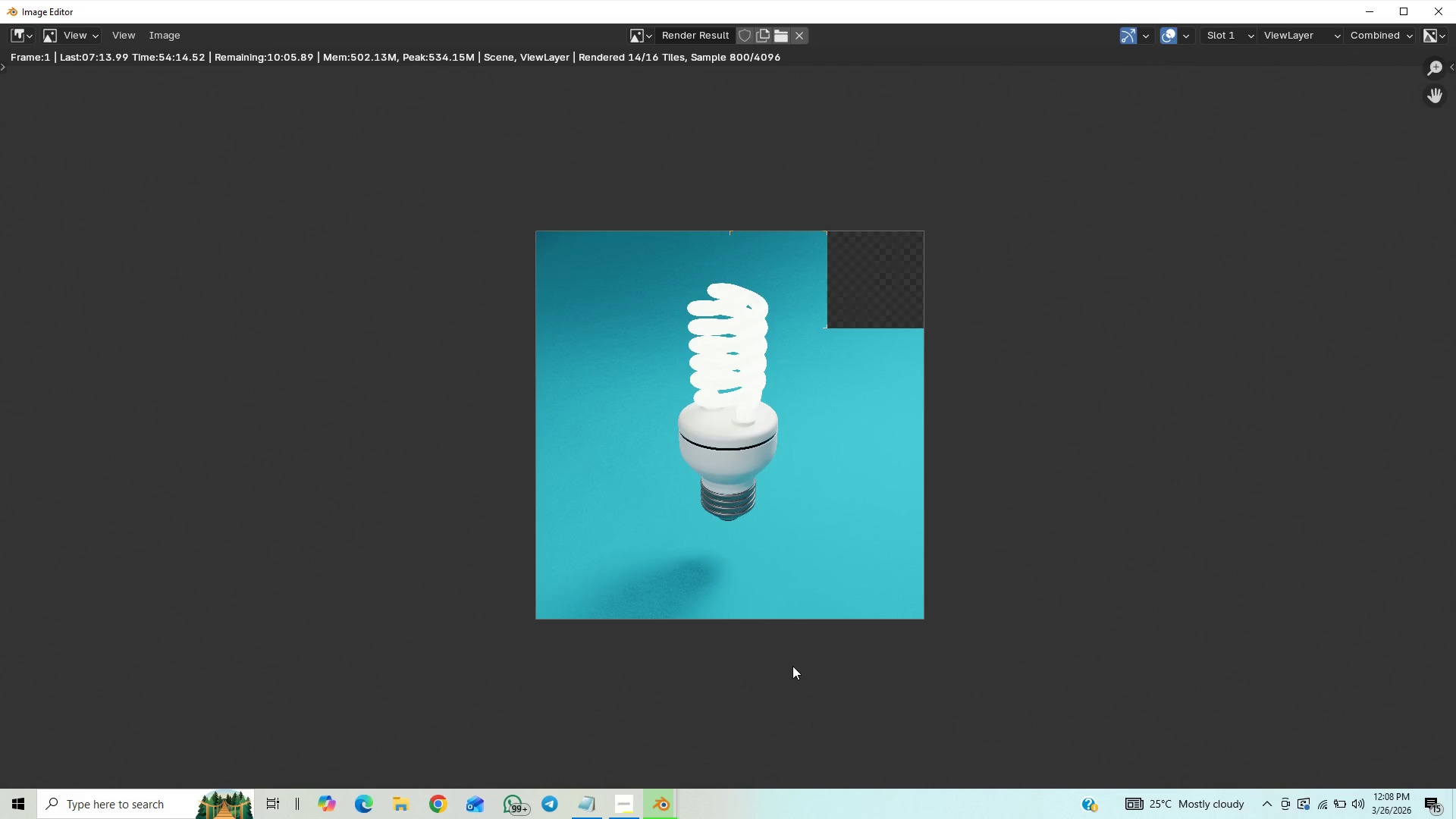 
scroll: coordinate [792, 666], scroll_direction: up, amount: 1.0
 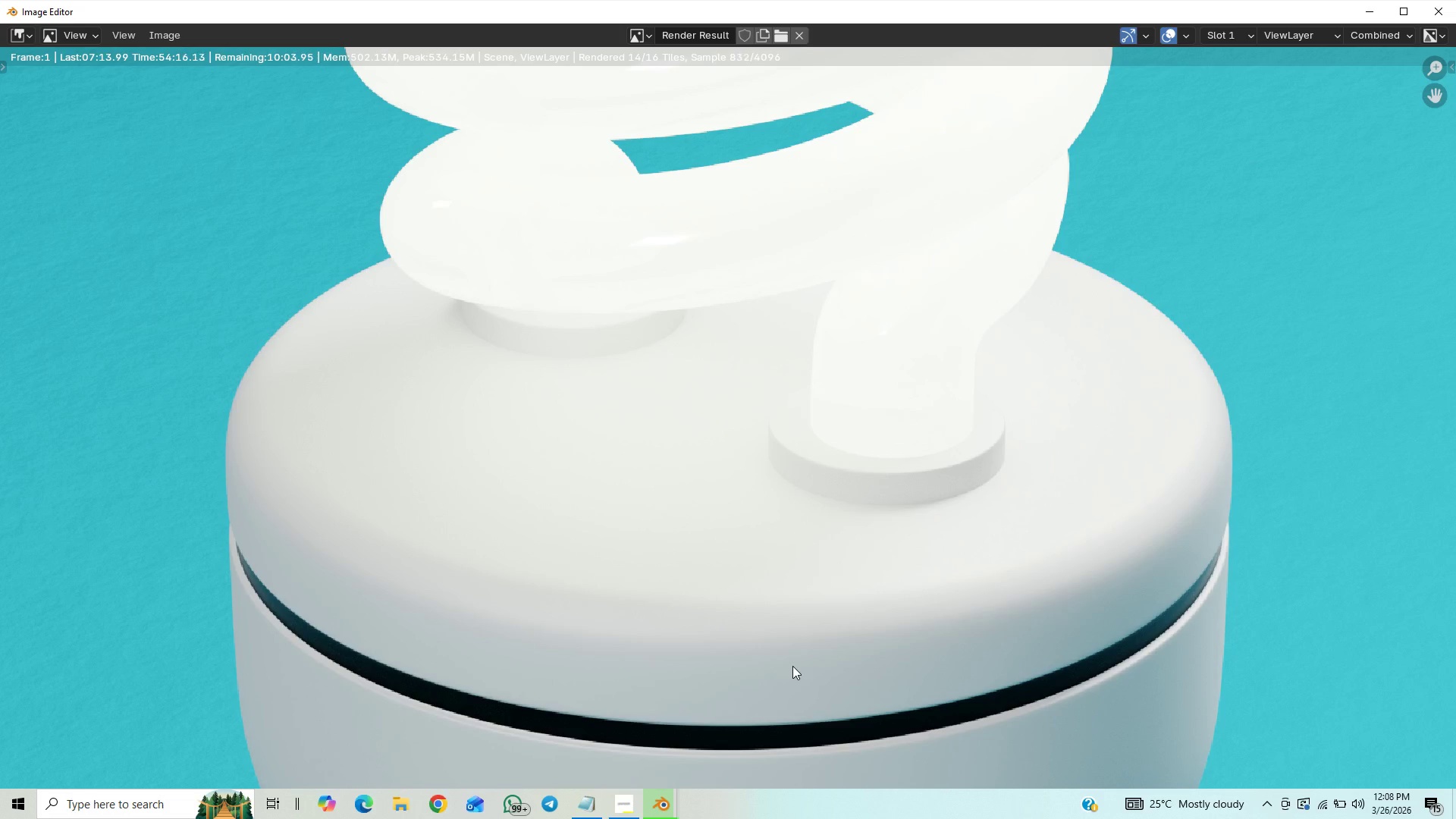 
scroll: coordinate [789, 667], scroll_direction: down, amount: 2.0
 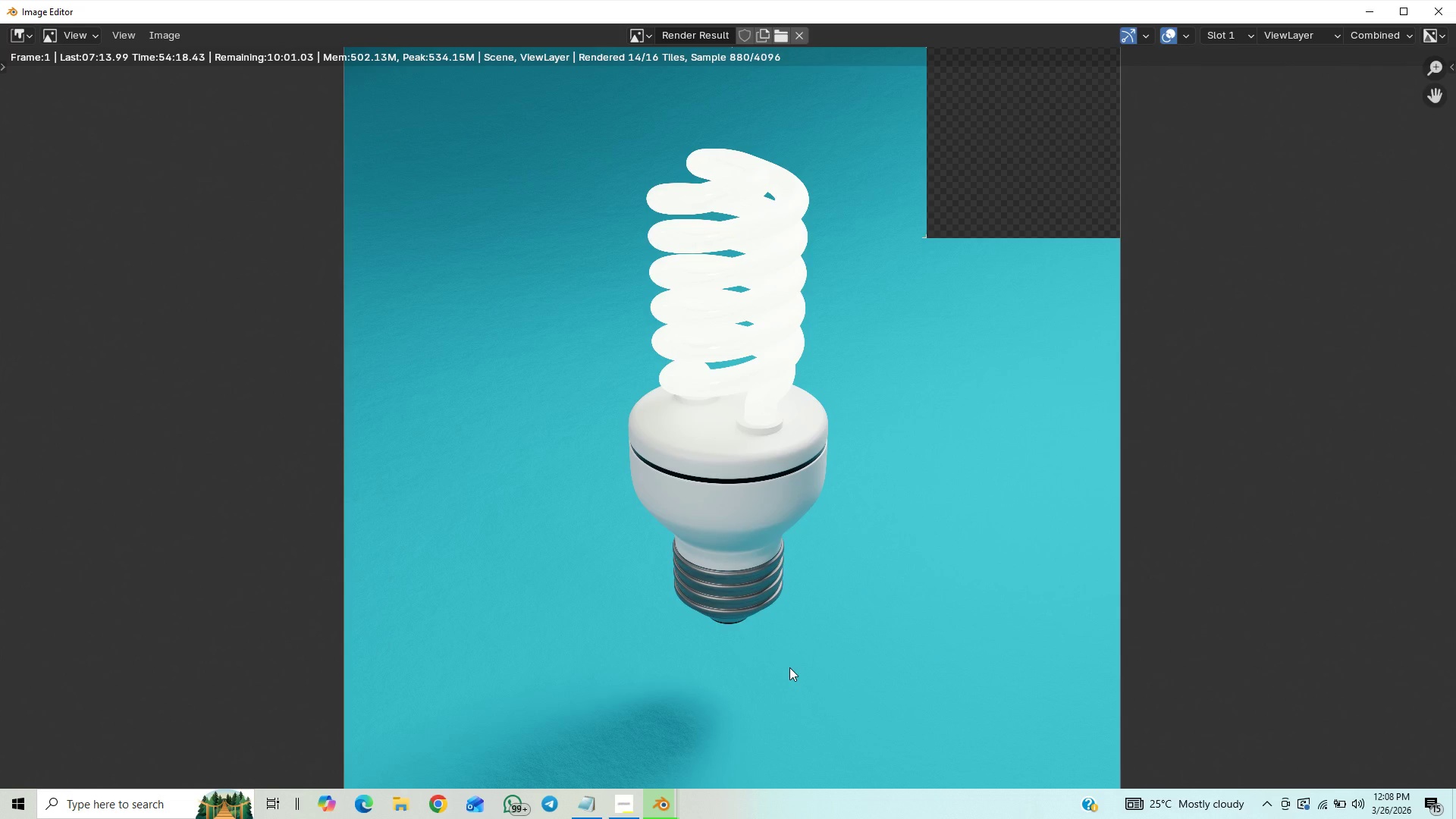 
scroll: coordinate [864, 424], scroll_direction: up, amount: 11.0
 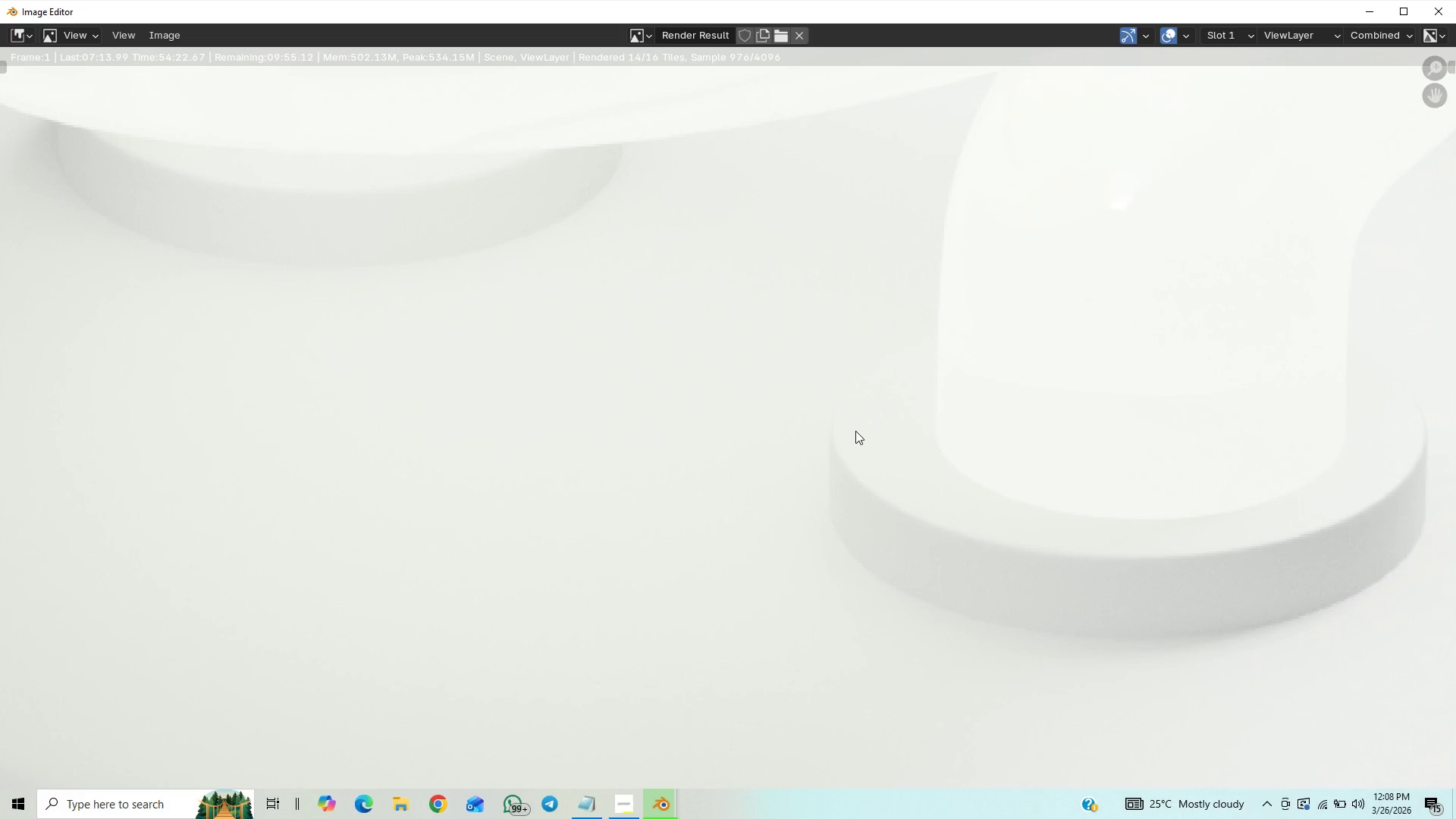 
scroll: coordinate [849, 483], scroll_direction: down, amount: 6.0
 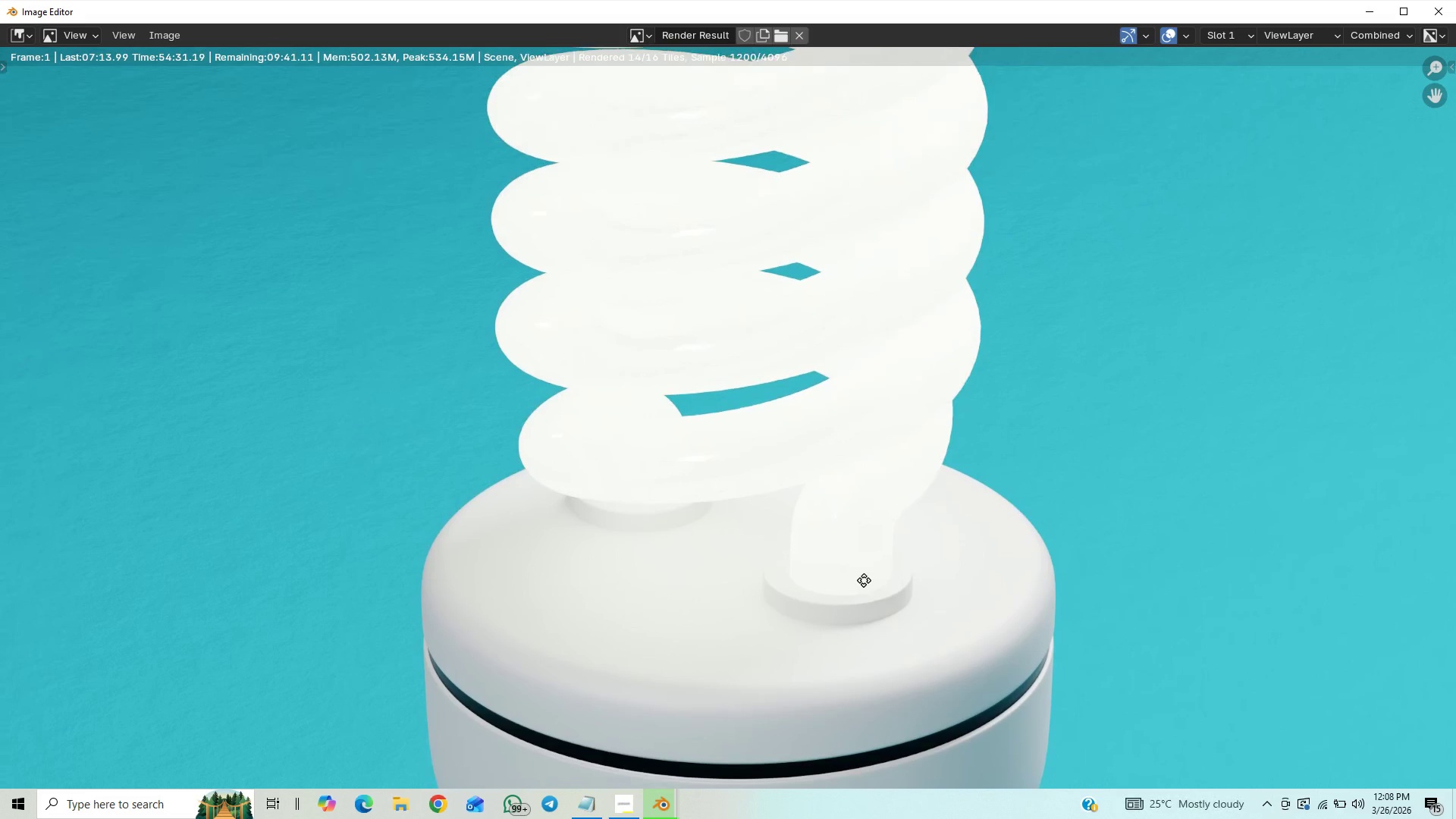 
scroll: coordinate [852, 496], scroll_direction: up, amount: 7.0
 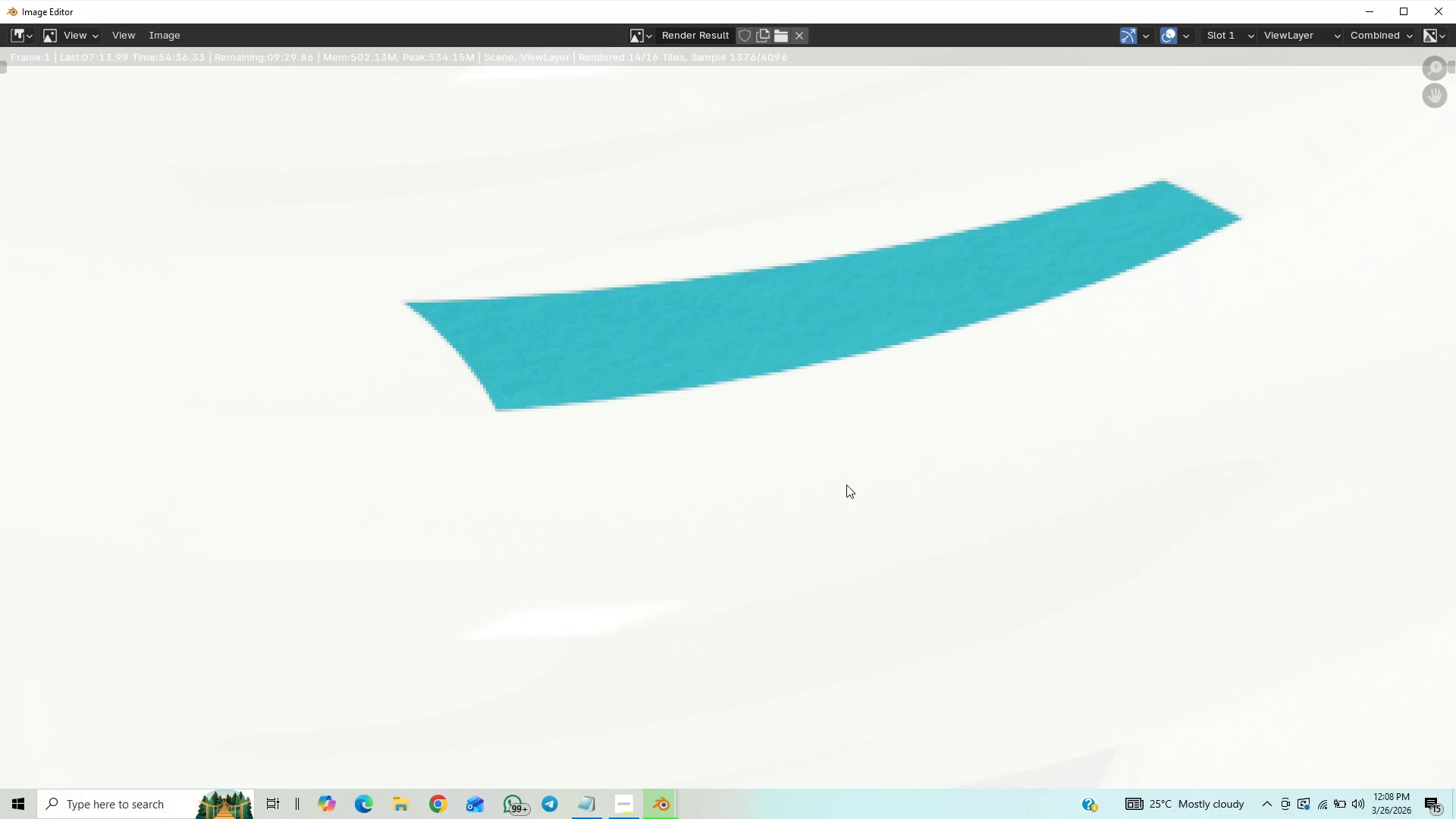 
scroll: coordinate [846, 486], scroll_direction: down, amount: 5.0
 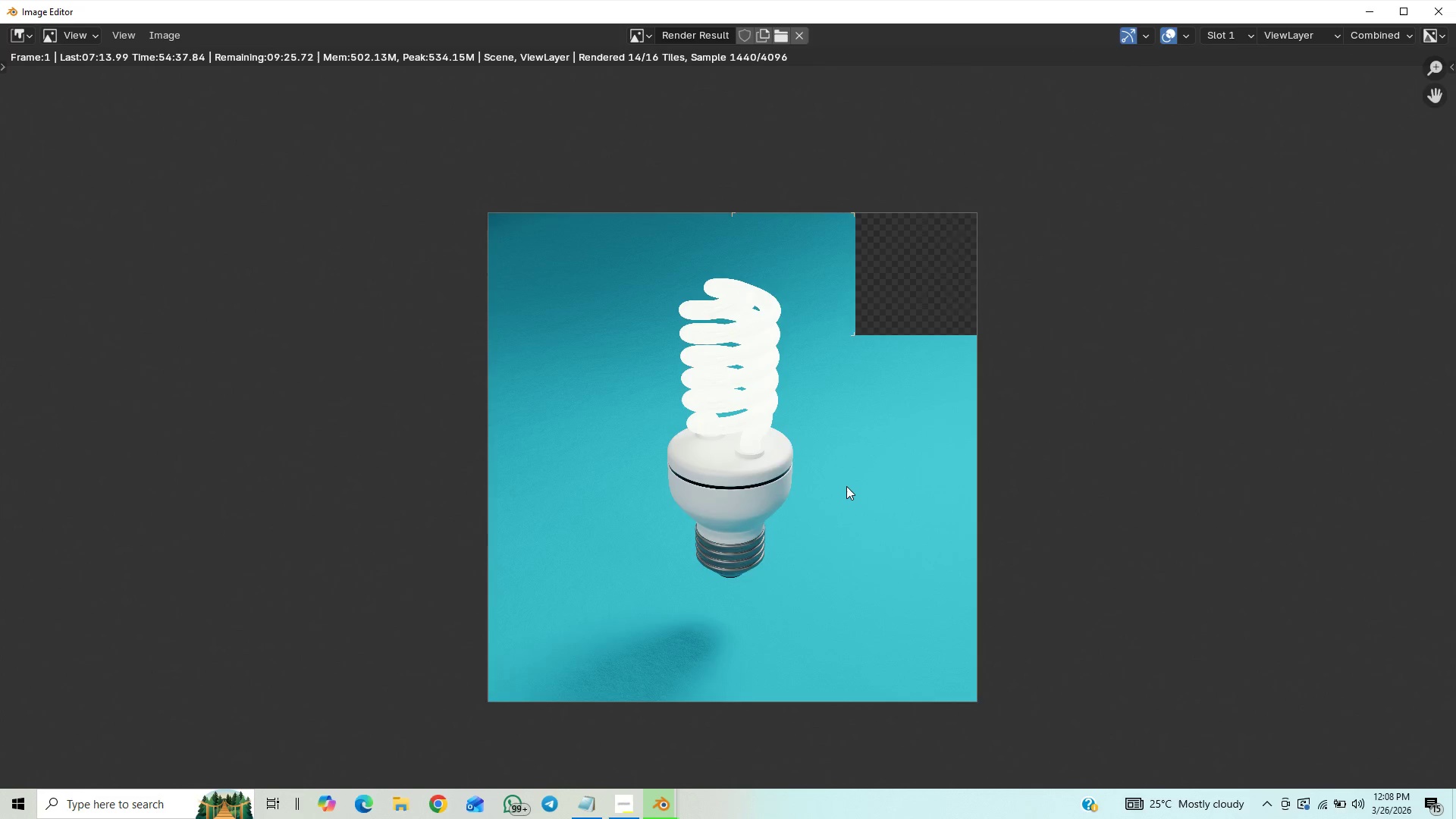 
scroll: coordinate [846, 486], scroll_direction: up, amount: 3.0
 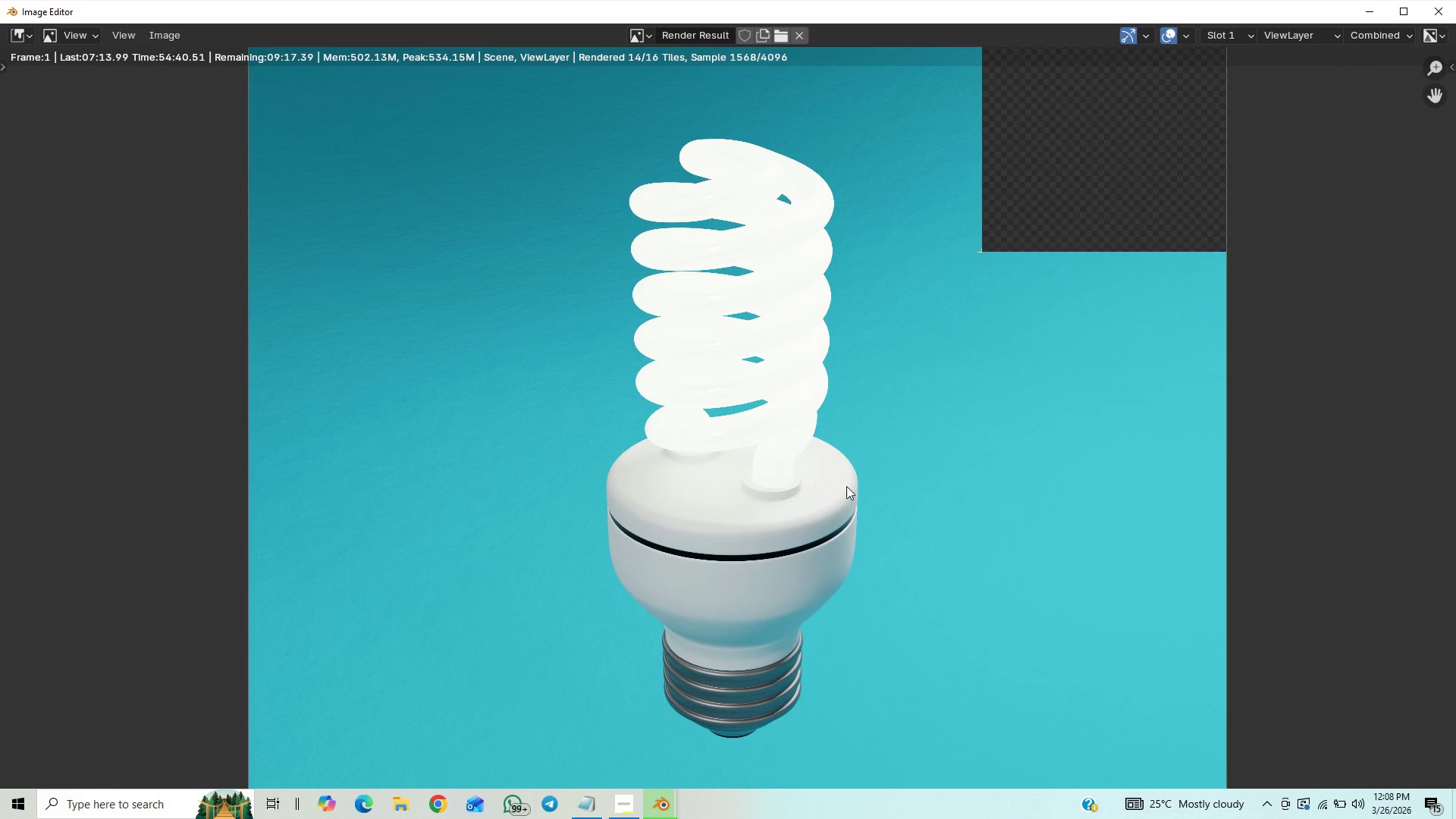 
scroll: coordinate [846, 483], scroll_direction: down, amount: 2.0
 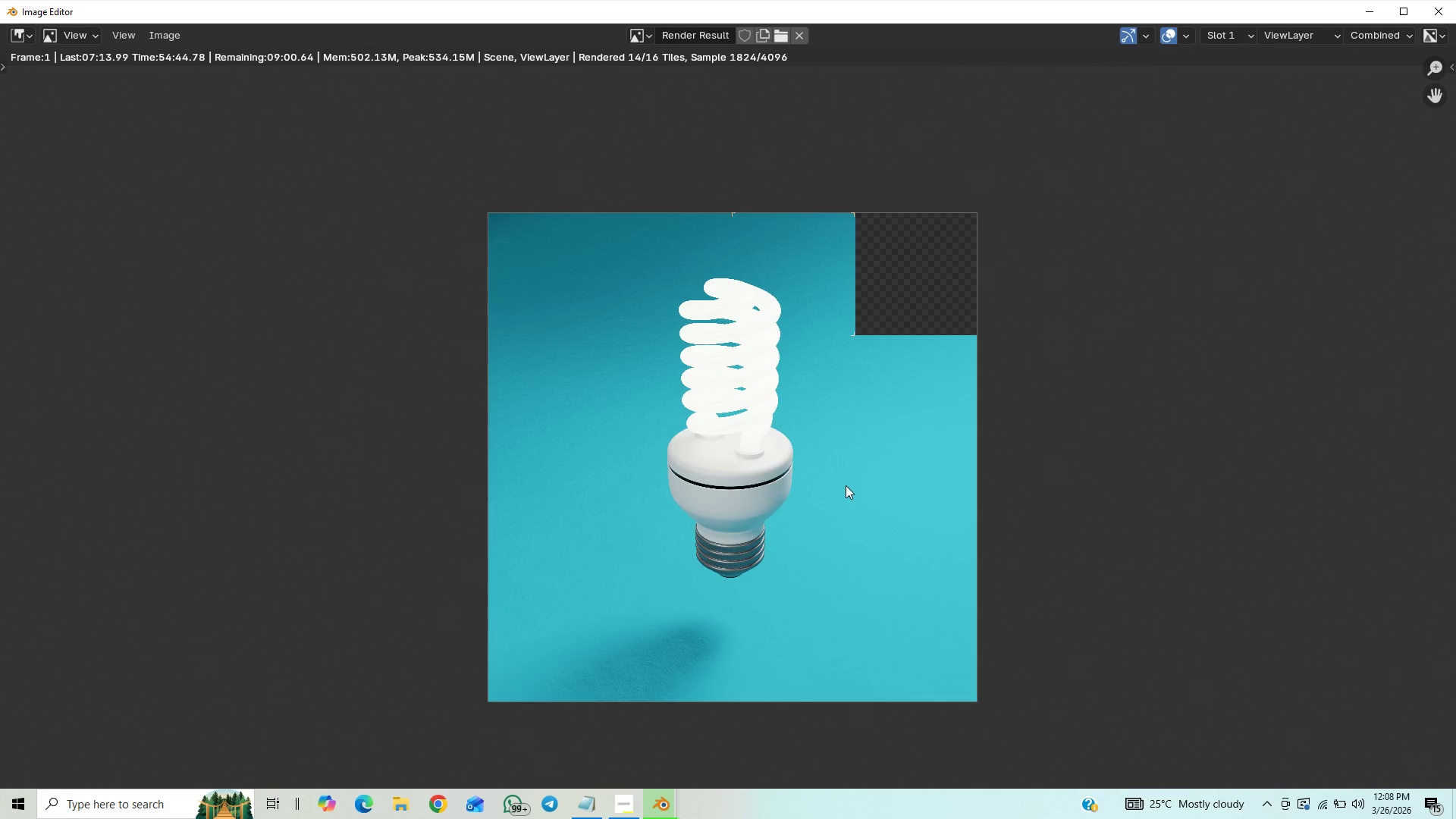 
scroll: coordinate [846, 485], scroll_direction: up, amount: 1.0
 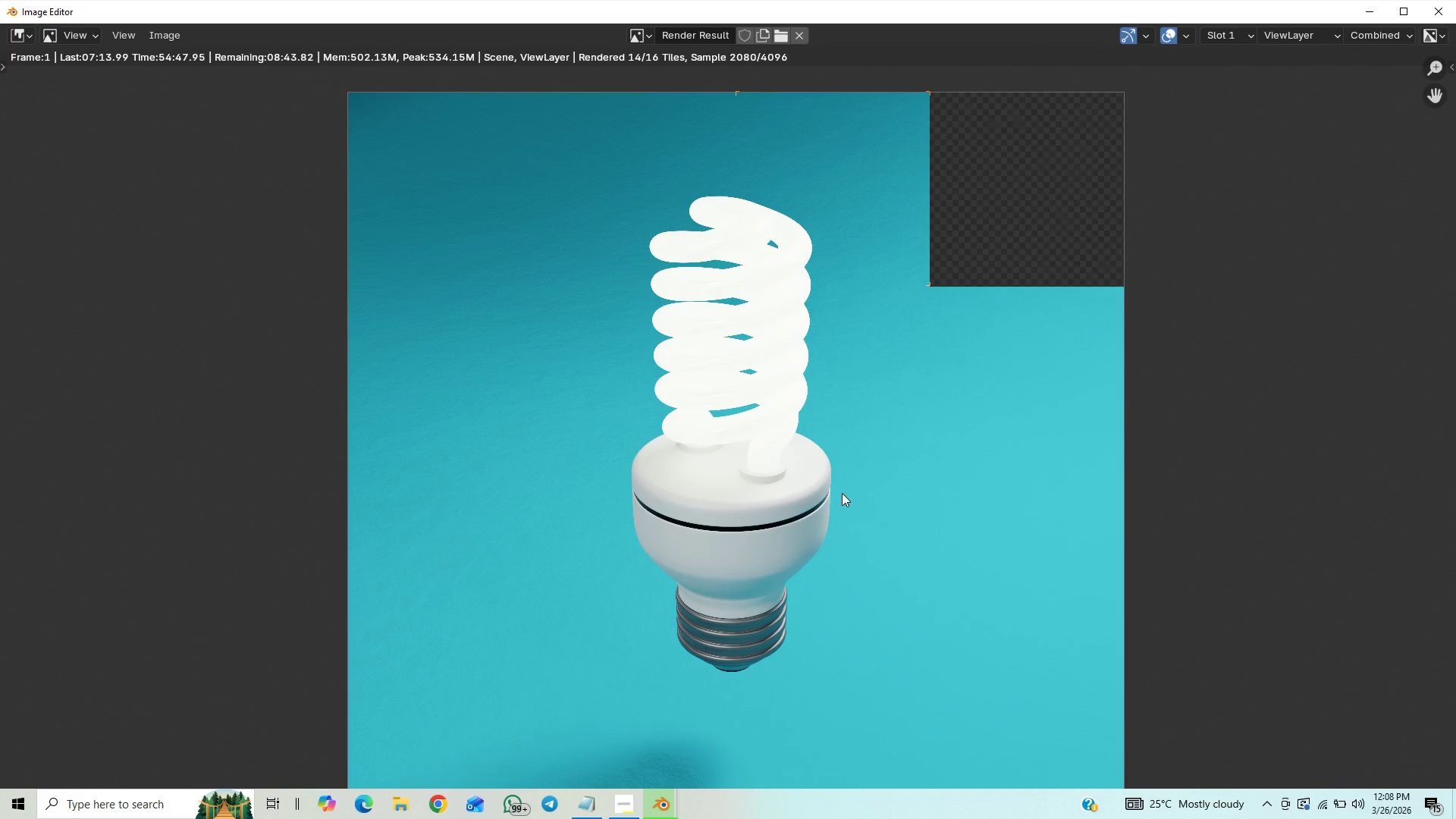 
scroll: coordinate [842, 494], scroll_direction: down, amount: 1.0
 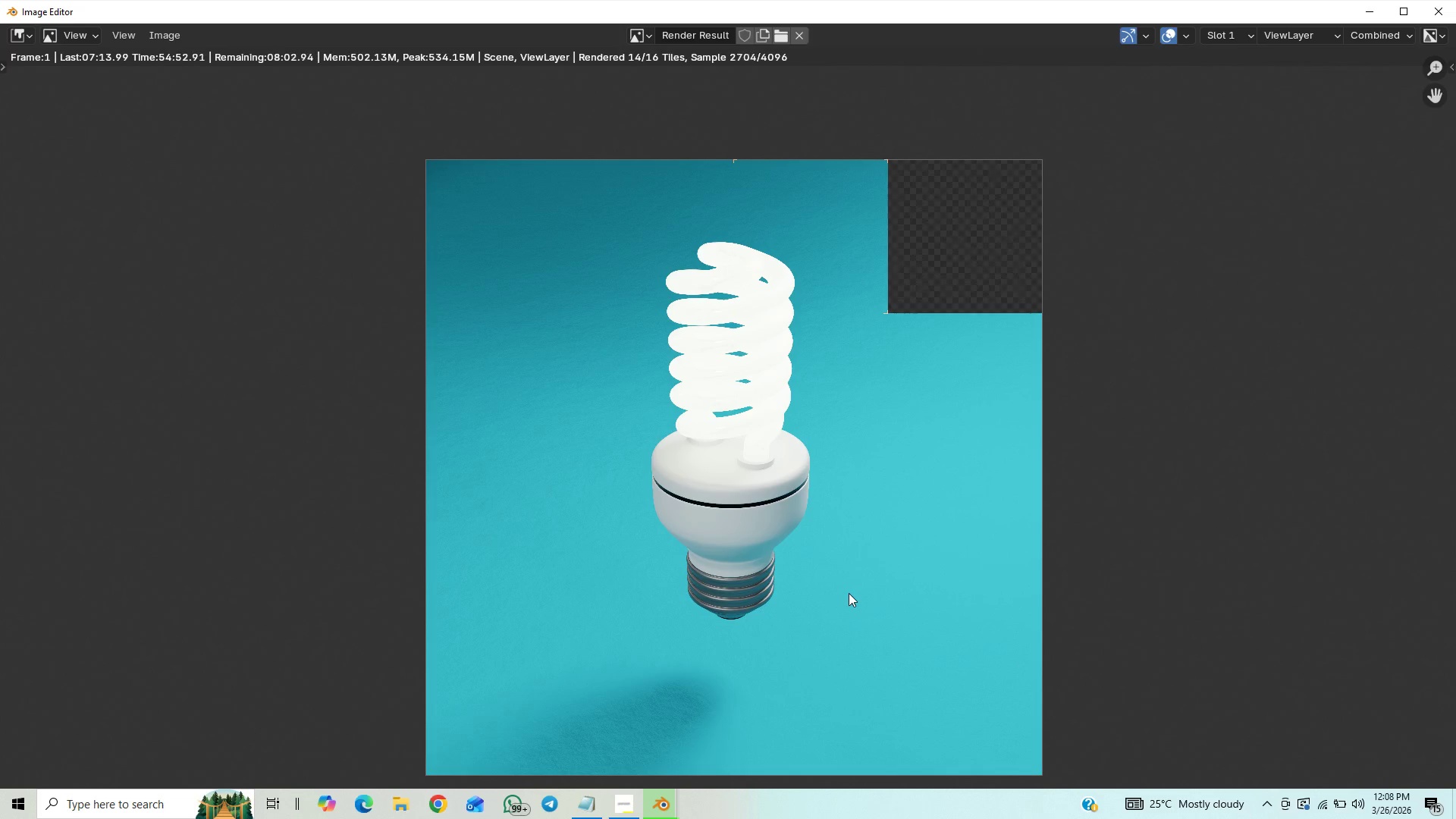 
wait(5.09)
 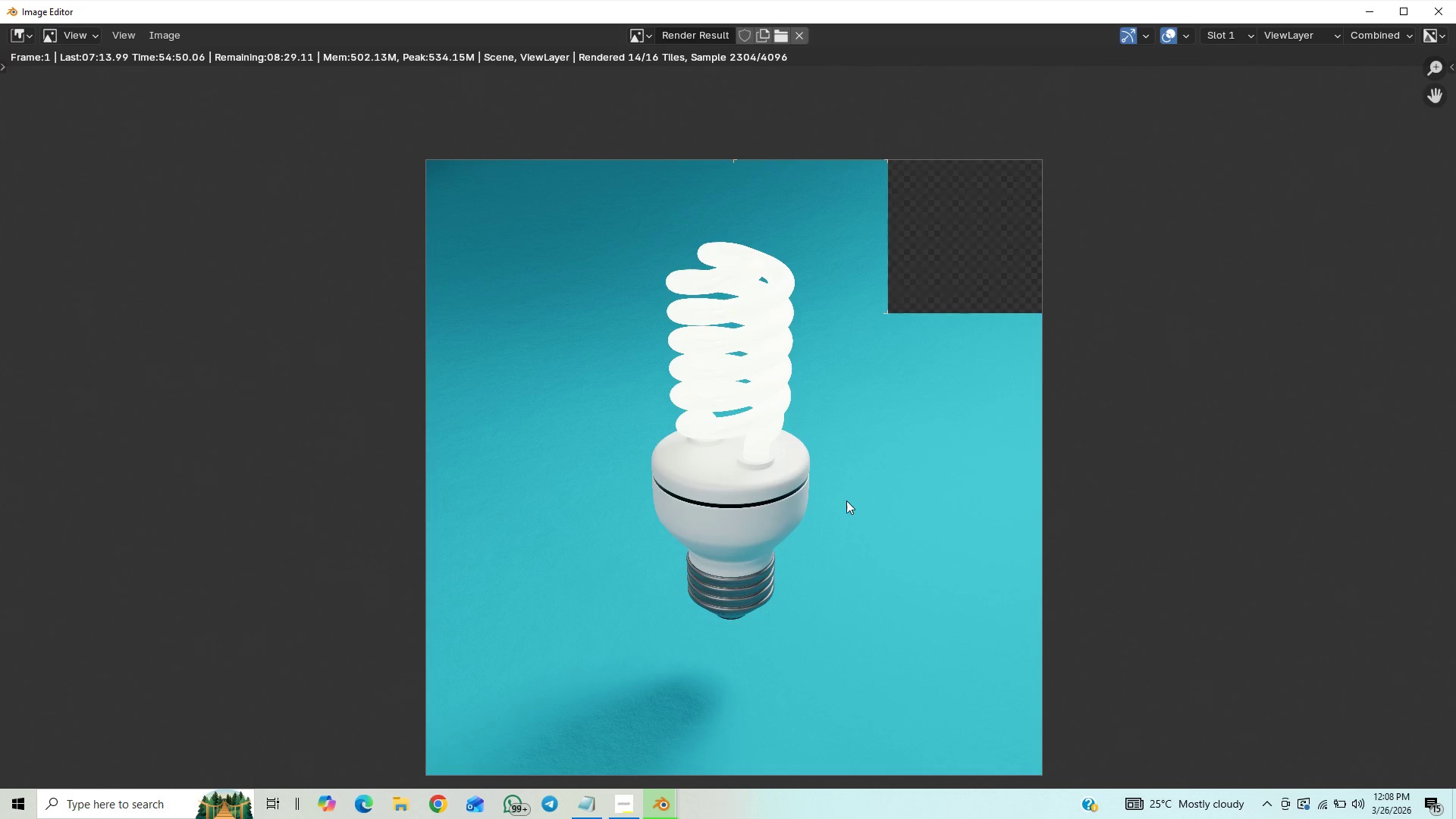 
scroll: coordinate [849, 591], scroll_direction: down, amount: 1.0
 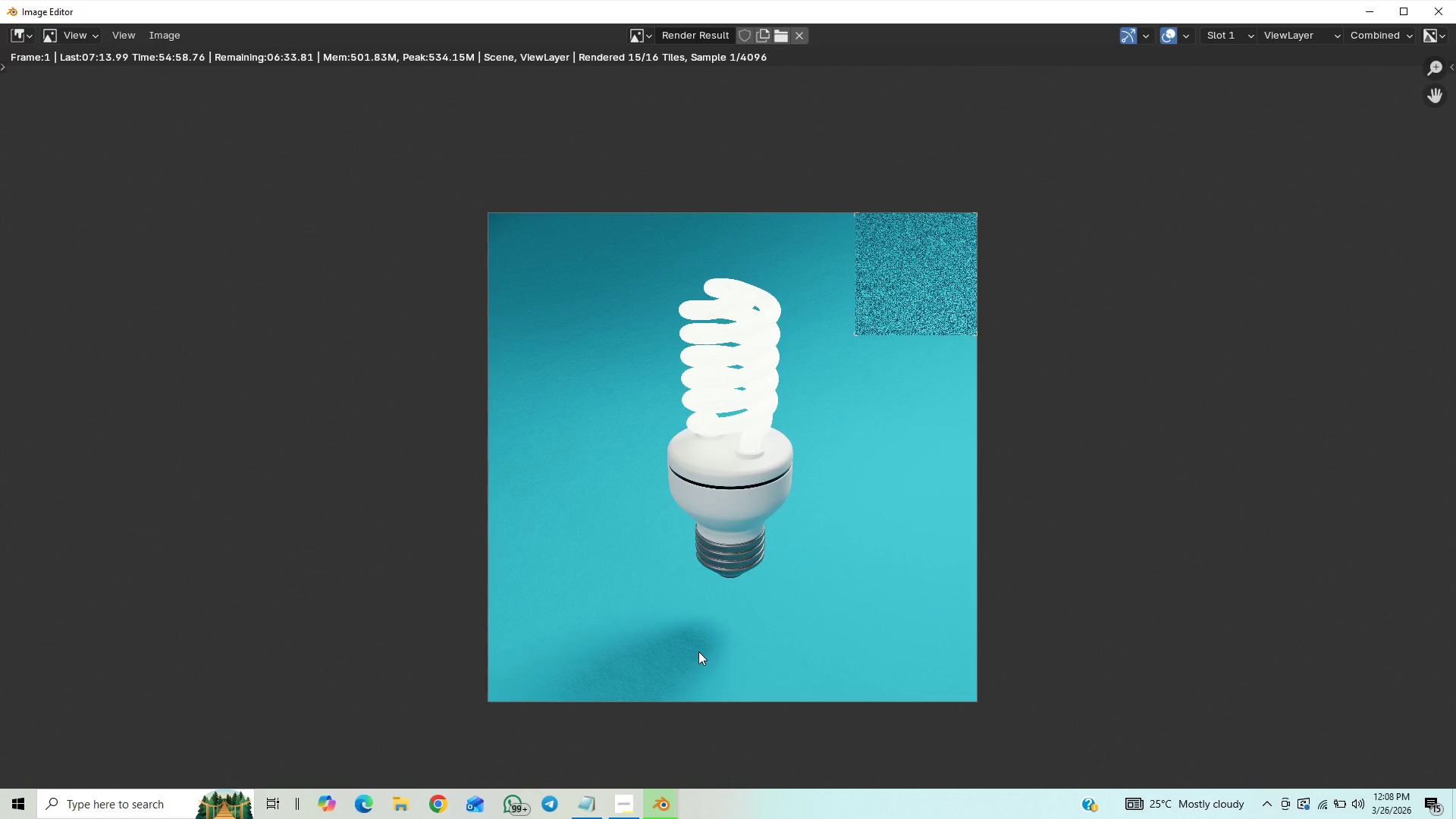 
wait(5.36)
 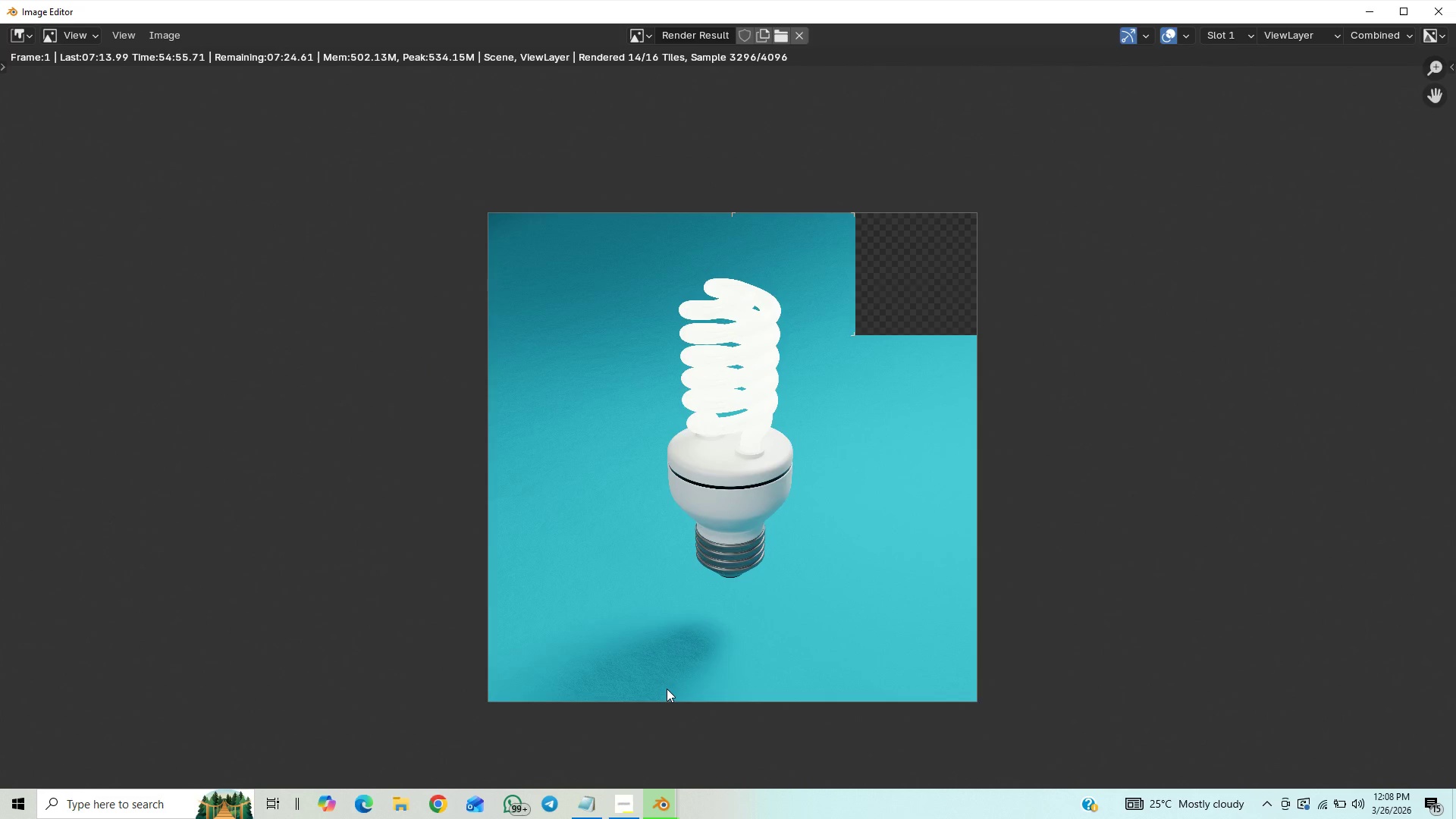 
scroll: coordinate [708, 613], scroll_direction: up, amount: 3.0
 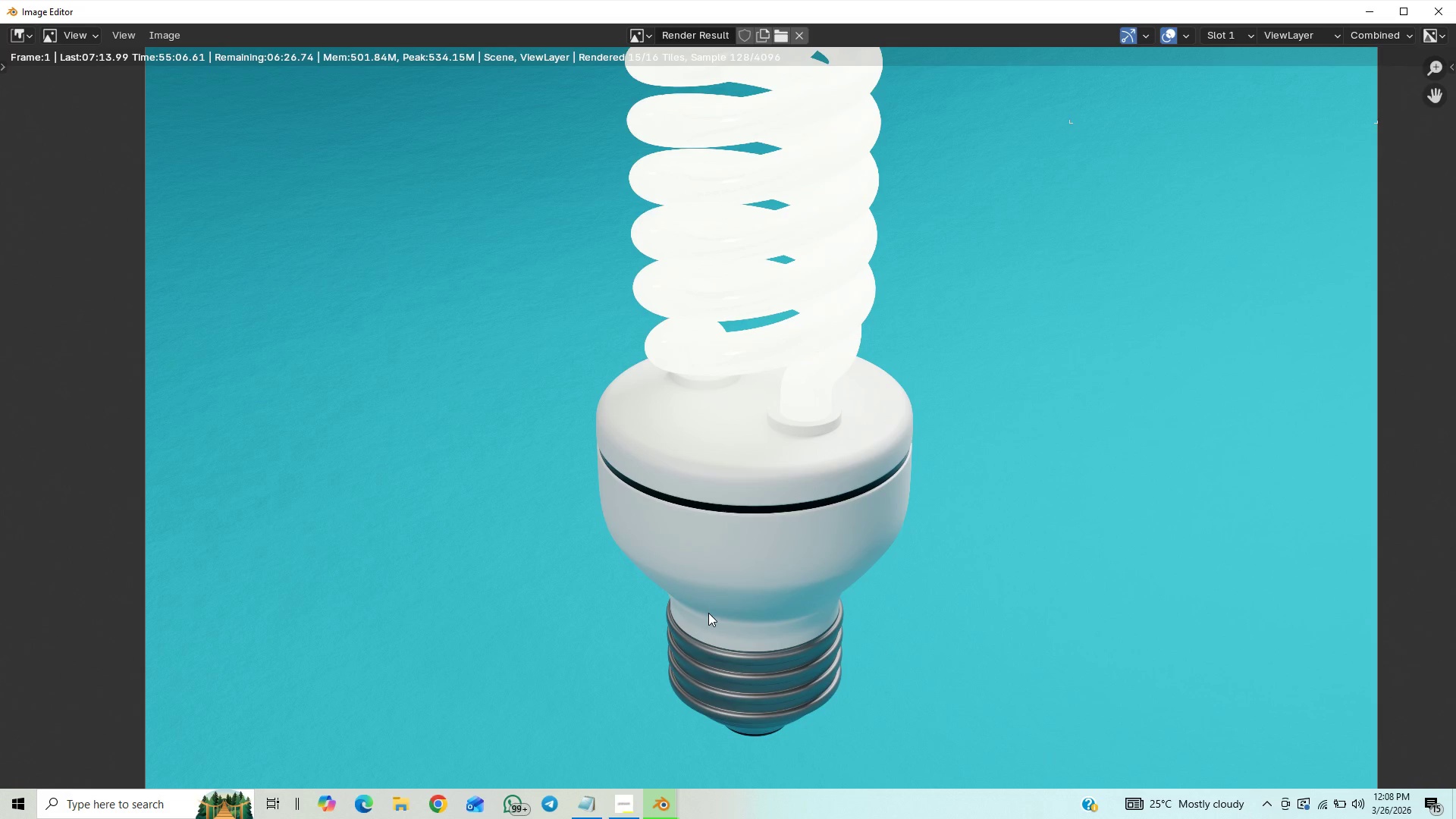 
scroll: coordinate [708, 613], scroll_direction: down, amount: 4.0
 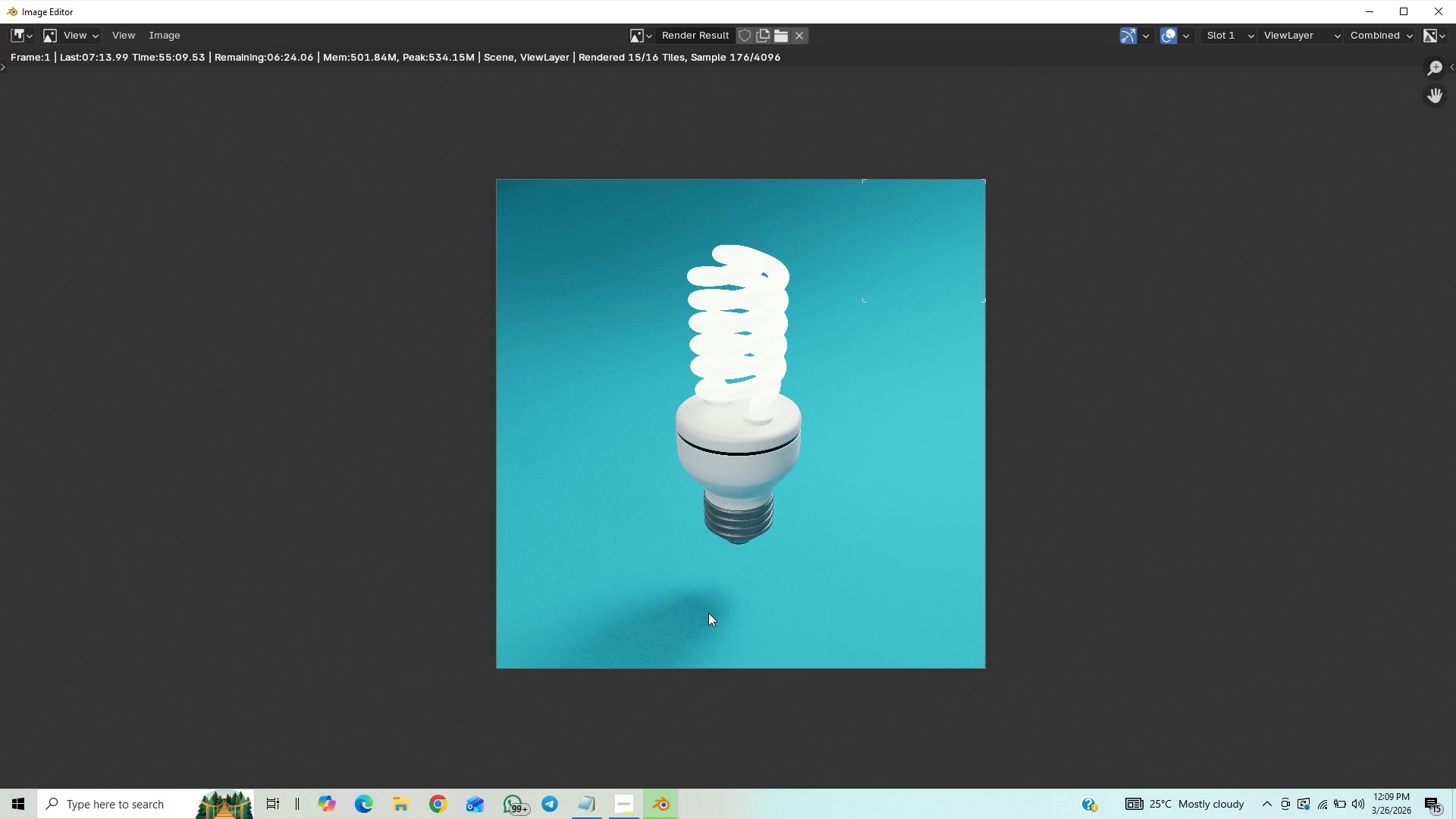 
scroll: coordinate [707, 617], scroll_direction: up, amount: 7.0
 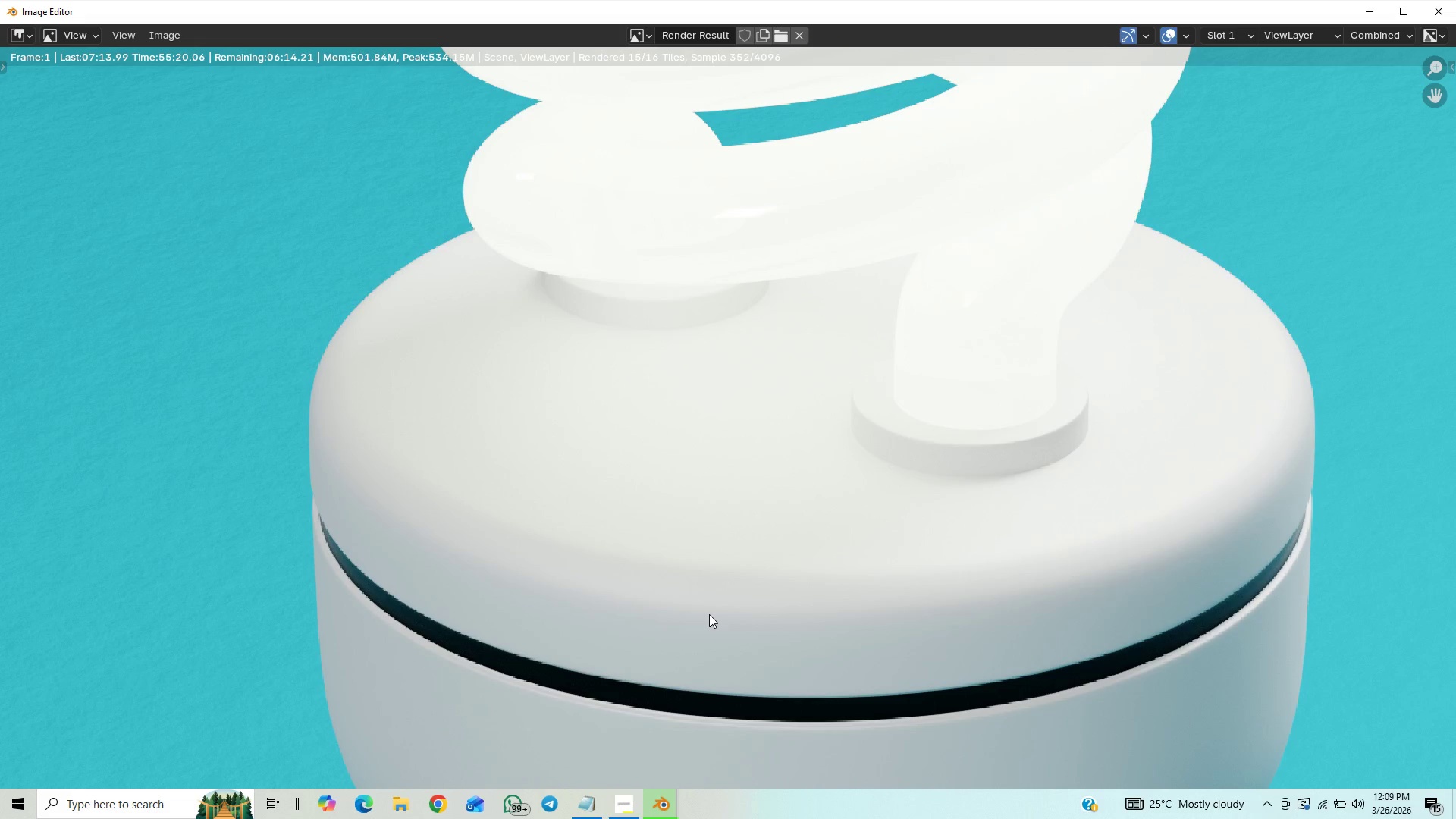 
scroll: coordinate [704, 617], scroll_direction: down, amount: 2.0
 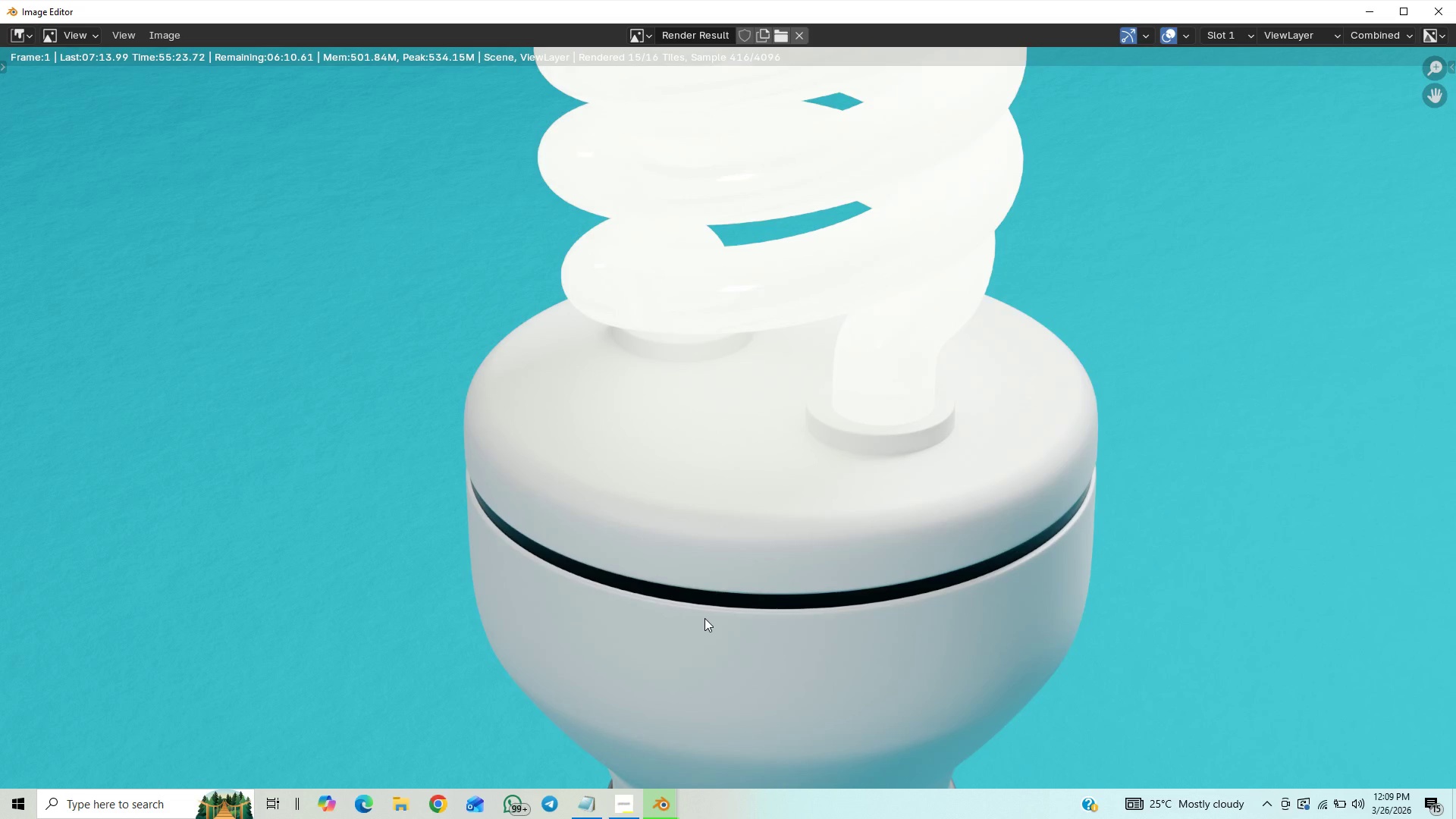 
scroll: coordinate [704, 618], scroll_direction: up, amount: 1.0
 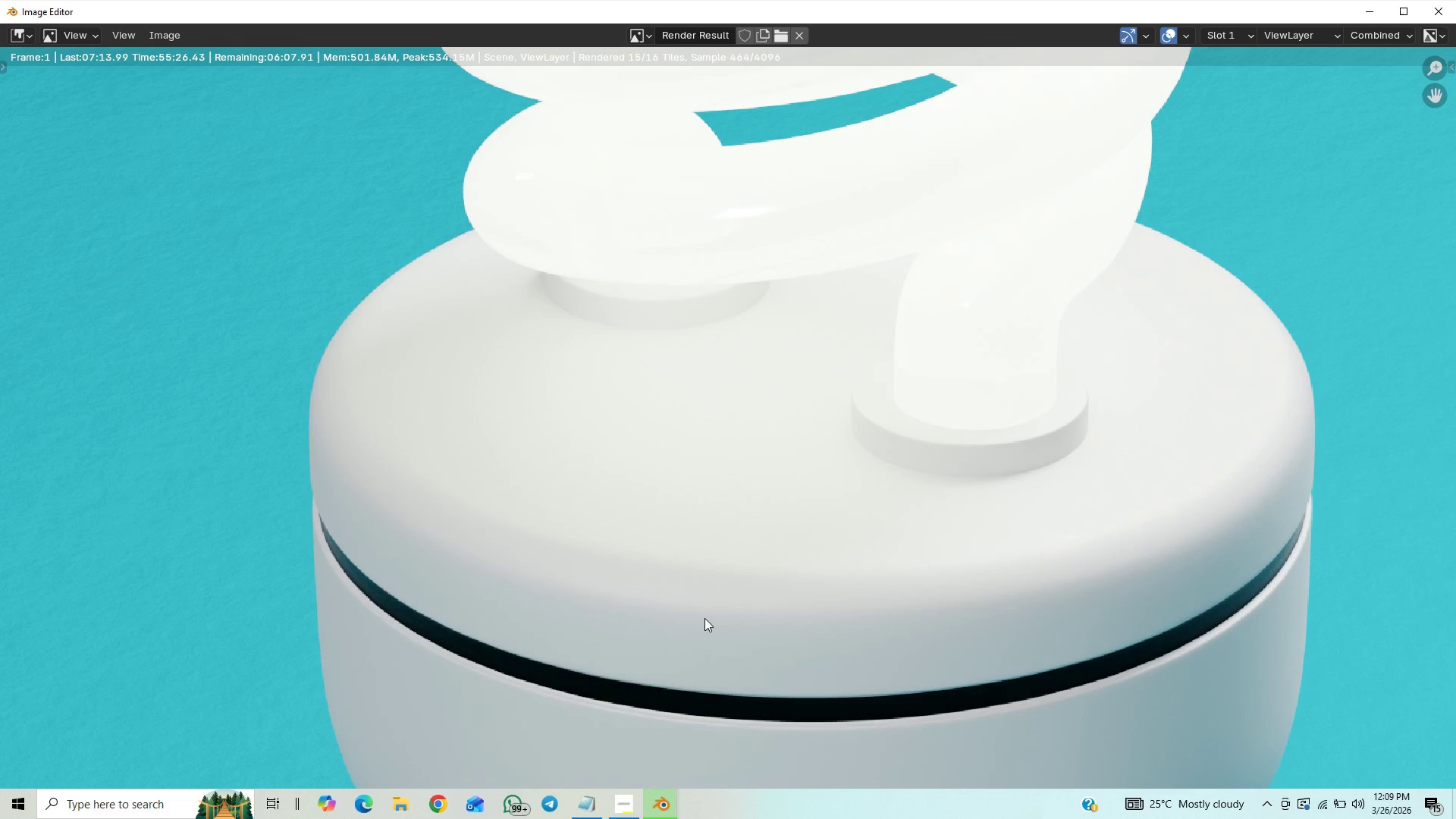 
scroll: coordinate [704, 620], scroll_direction: down, amount: 7.0
 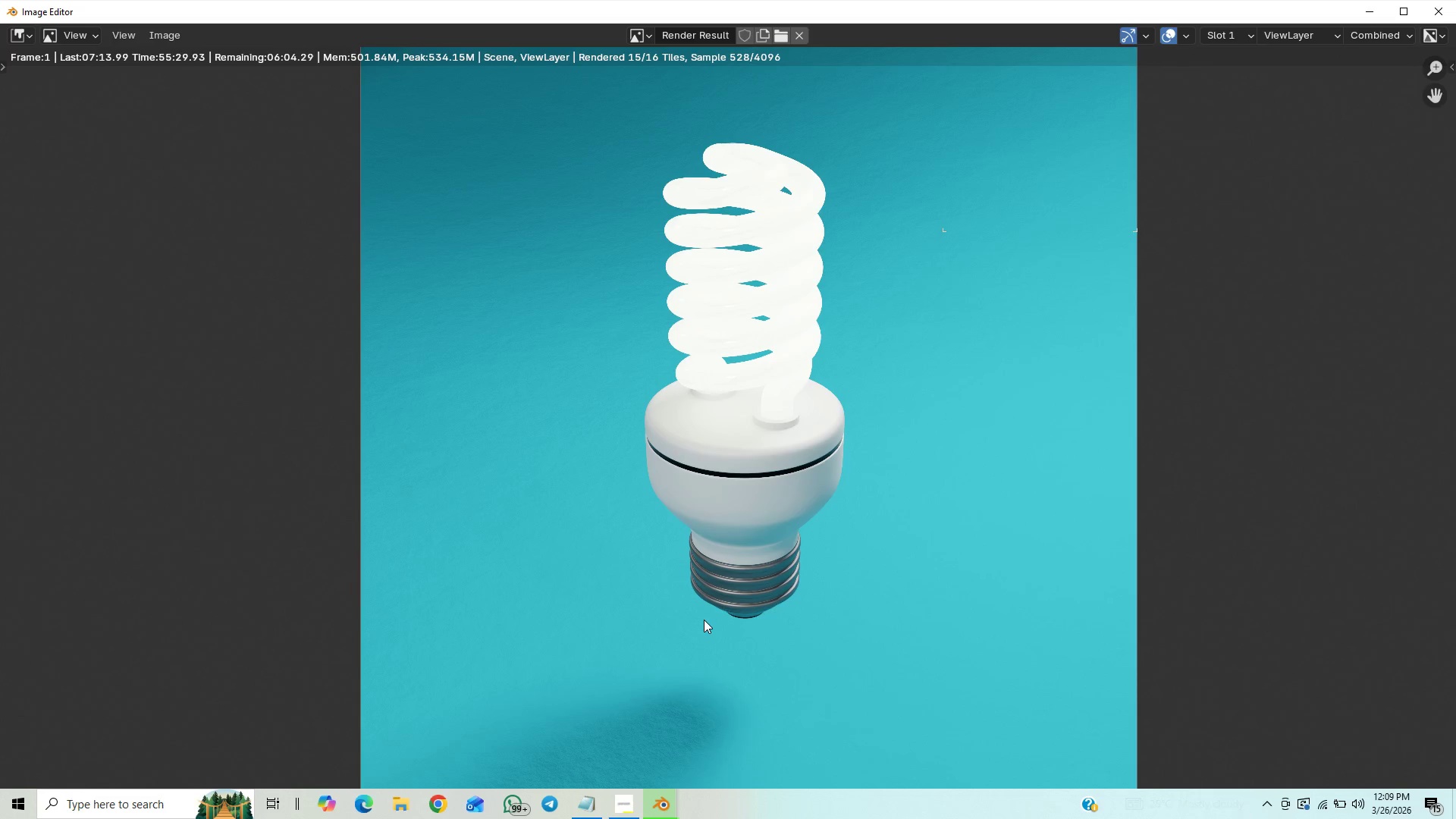 
scroll: coordinate [704, 620], scroll_direction: up, amount: 8.0
 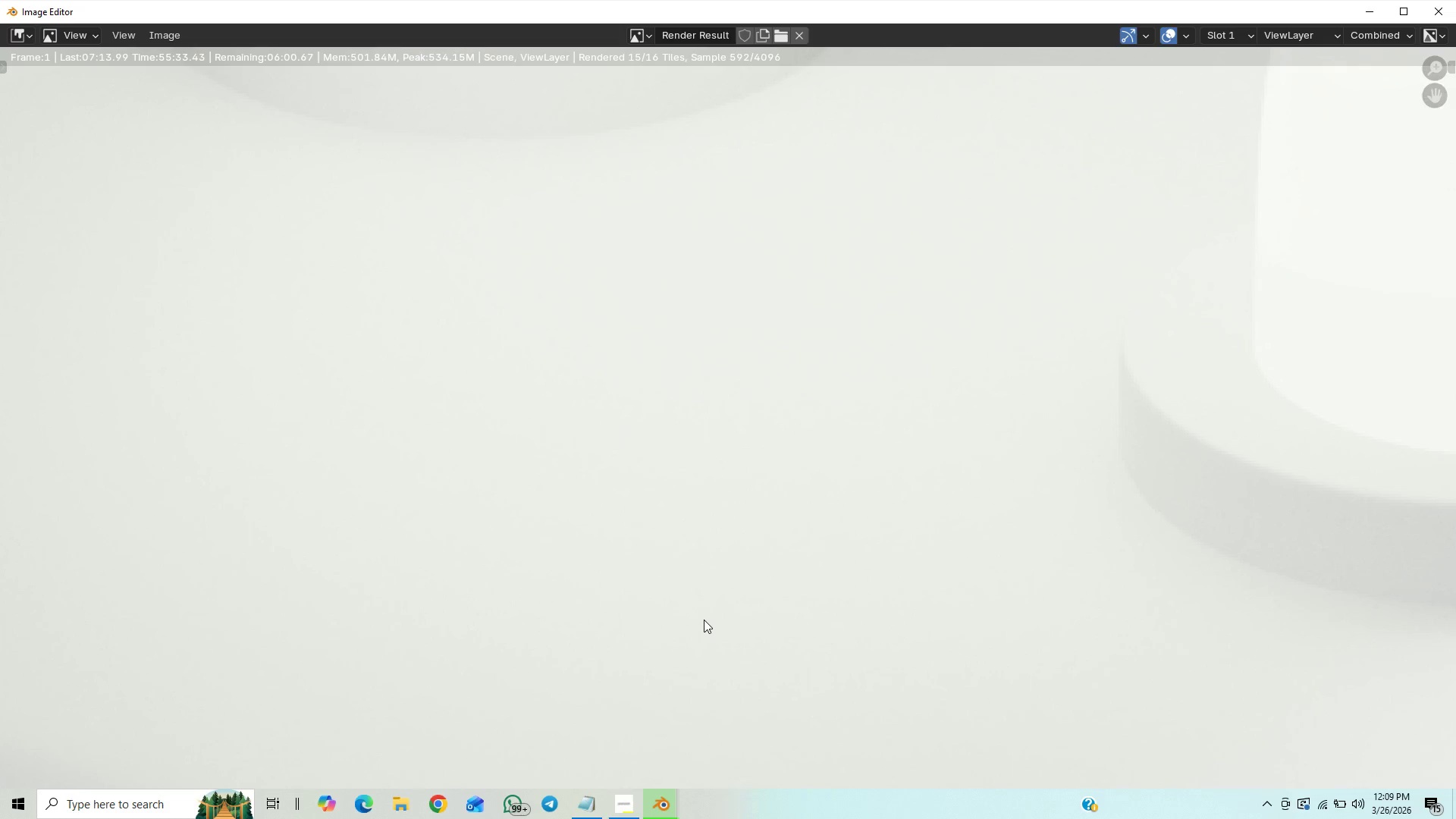 
scroll: coordinate [702, 622], scroll_direction: down, amount: 3.0
 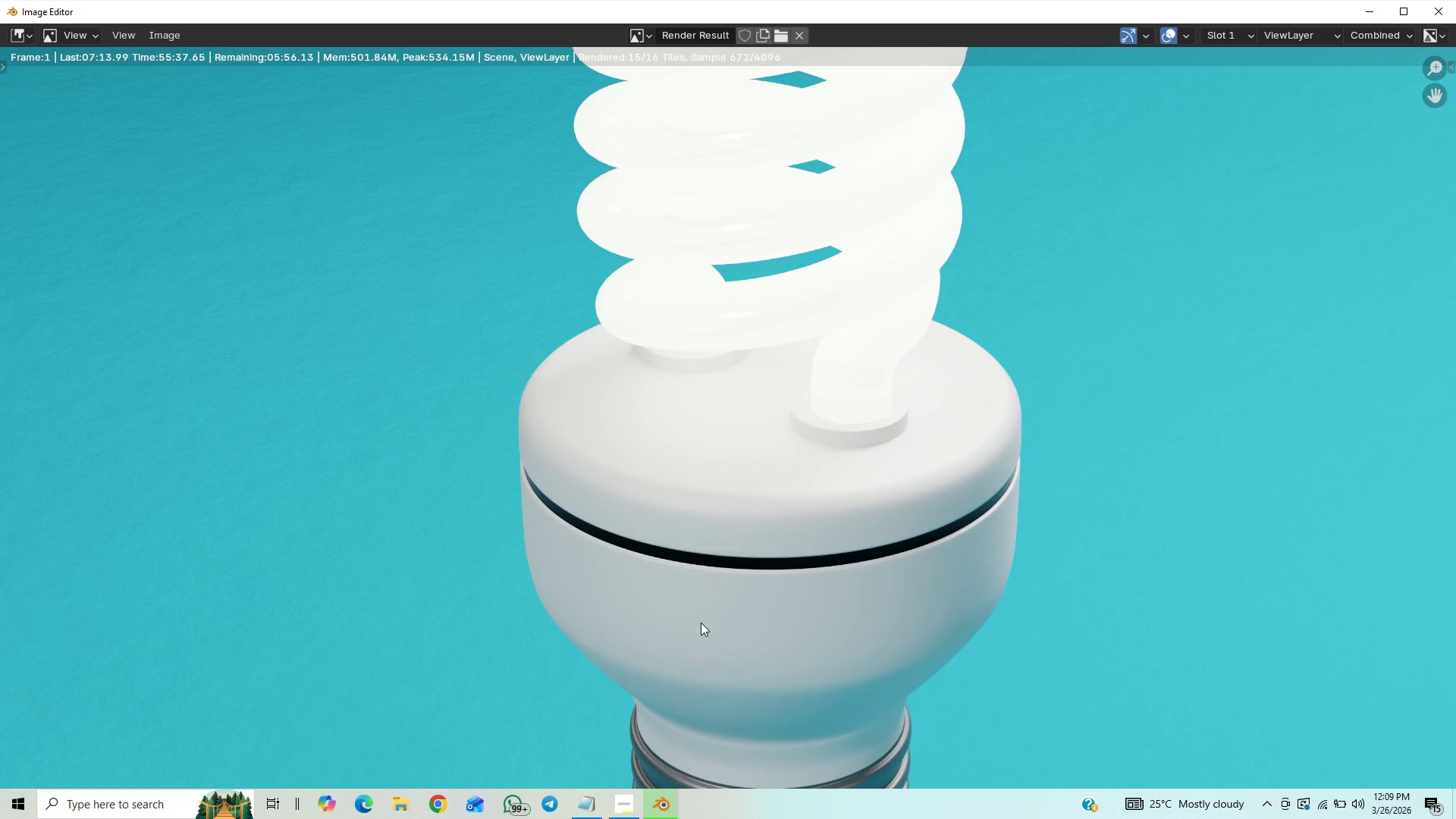 
scroll: coordinate [701, 623], scroll_direction: up, amount: 3.0
 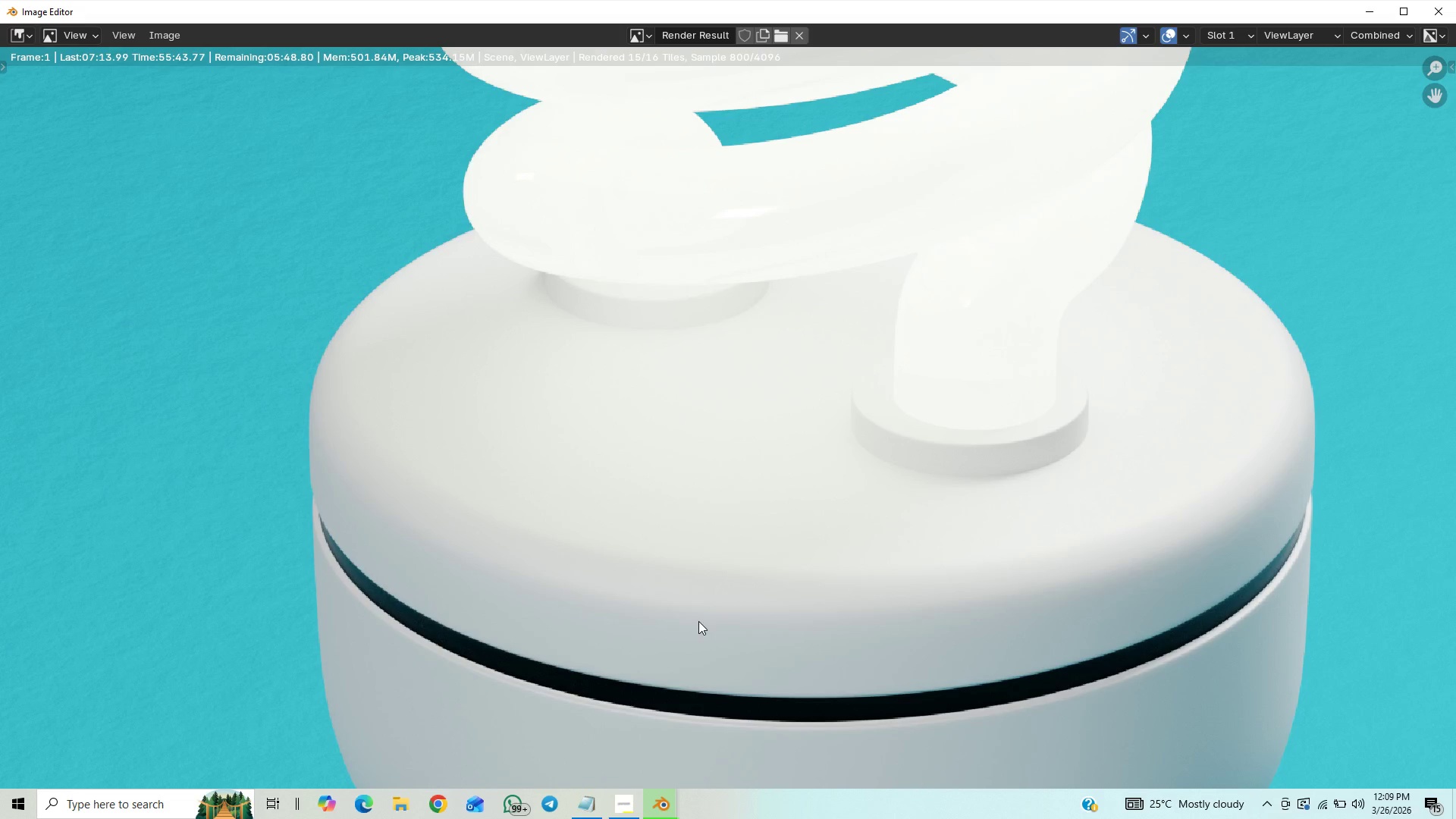 
scroll: coordinate [698, 621], scroll_direction: down, amount: 1.0
 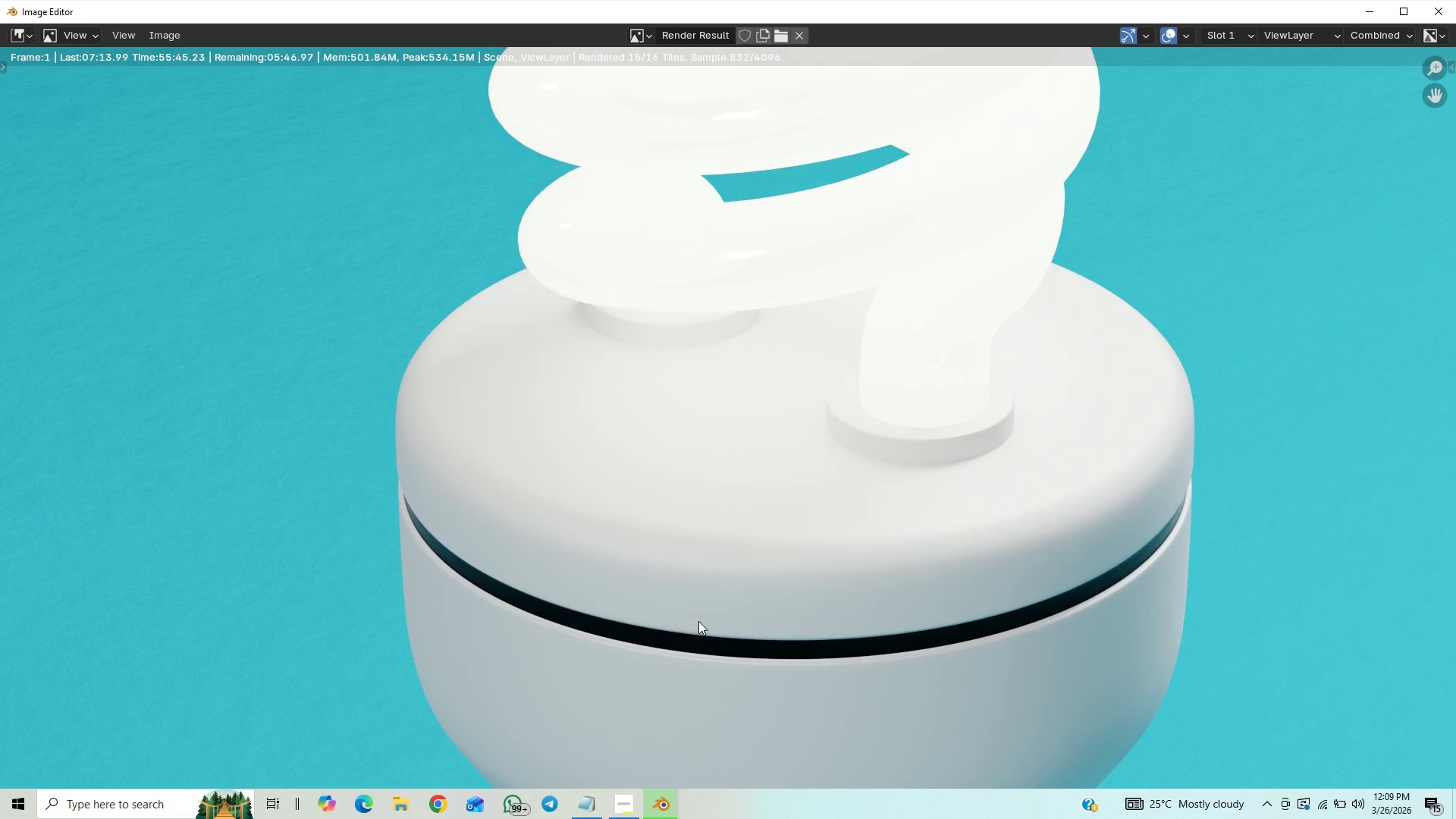 
scroll: coordinate [698, 621], scroll_direction: up, amount: 7.0
 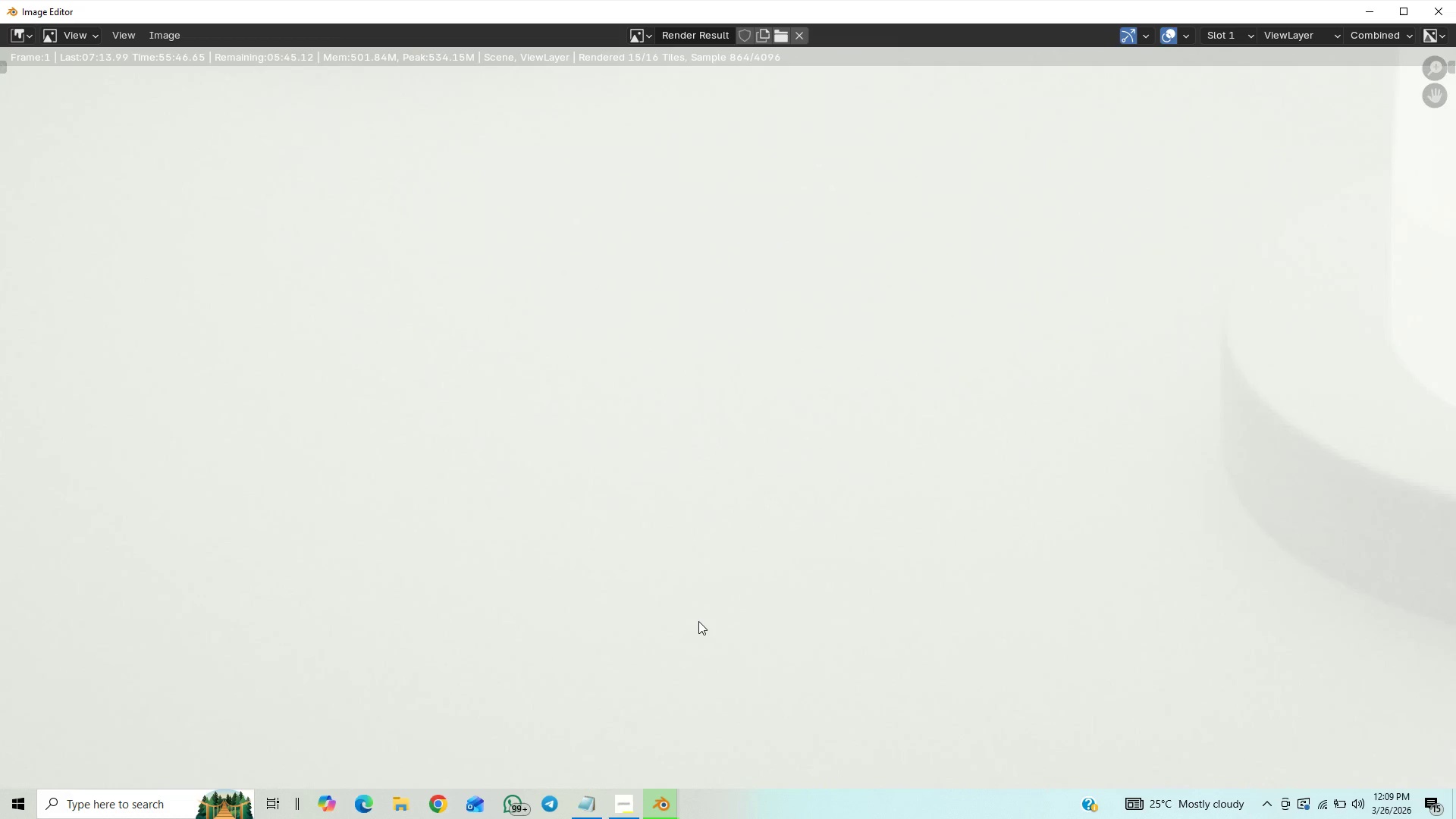 
scroll: coordinate [698, 621], scroll_direction: down, amount: 2.0
 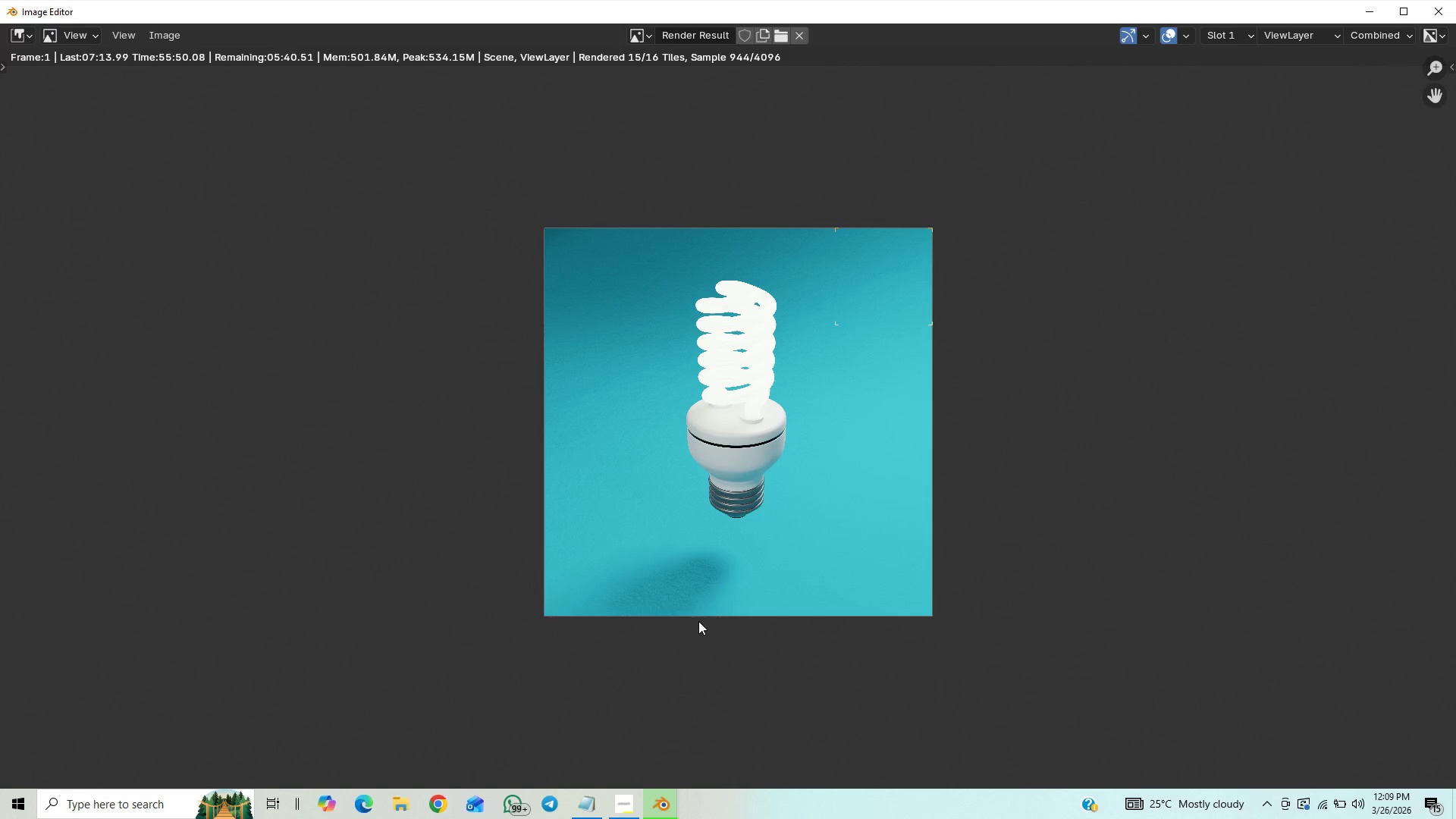 
scroll: coordinate [698, 625], scroll_direction: up, amount: 6.0
 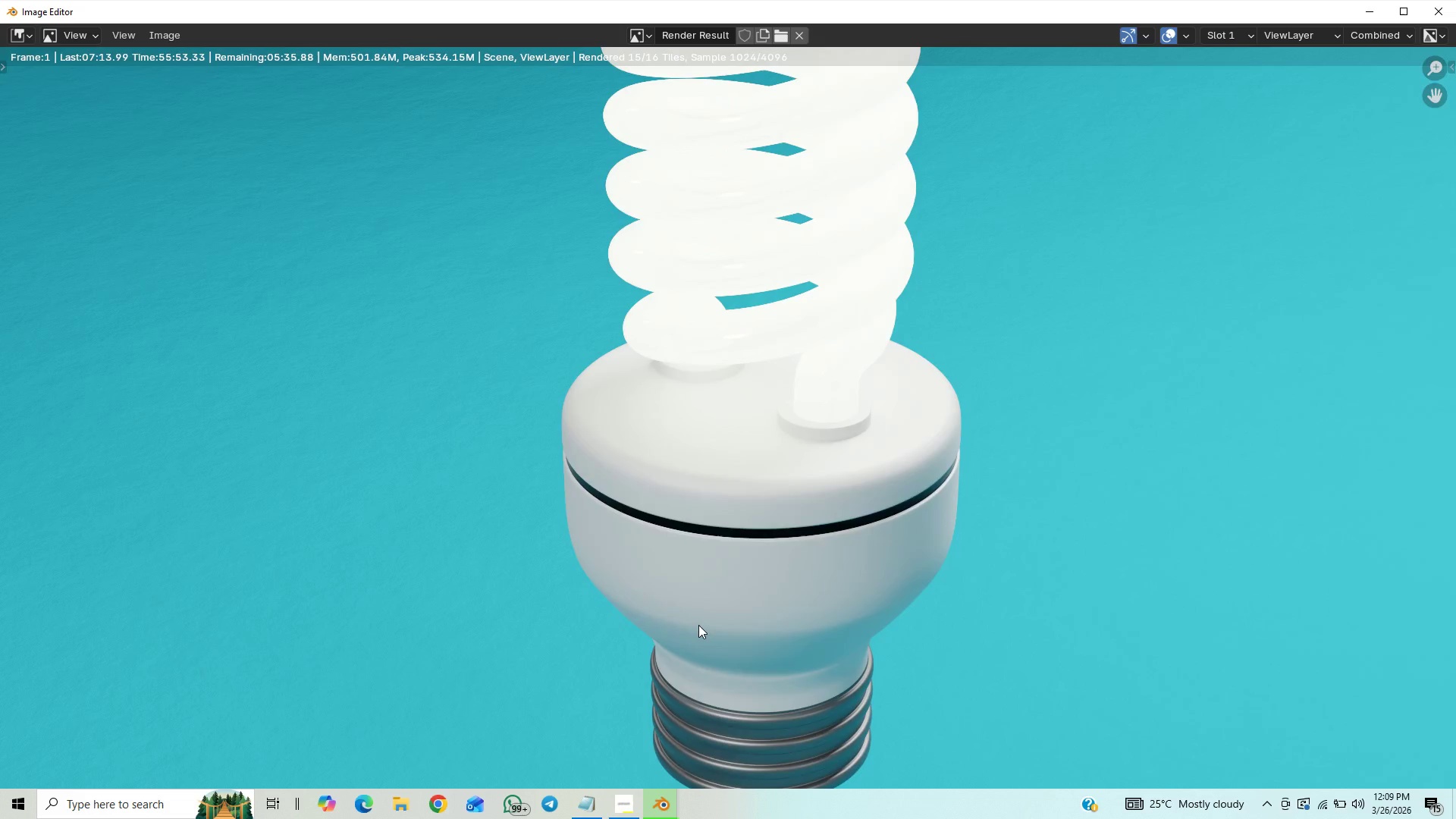 
scroll: coordinate [698, 625], scroll_direction: down, amount: 2.0
 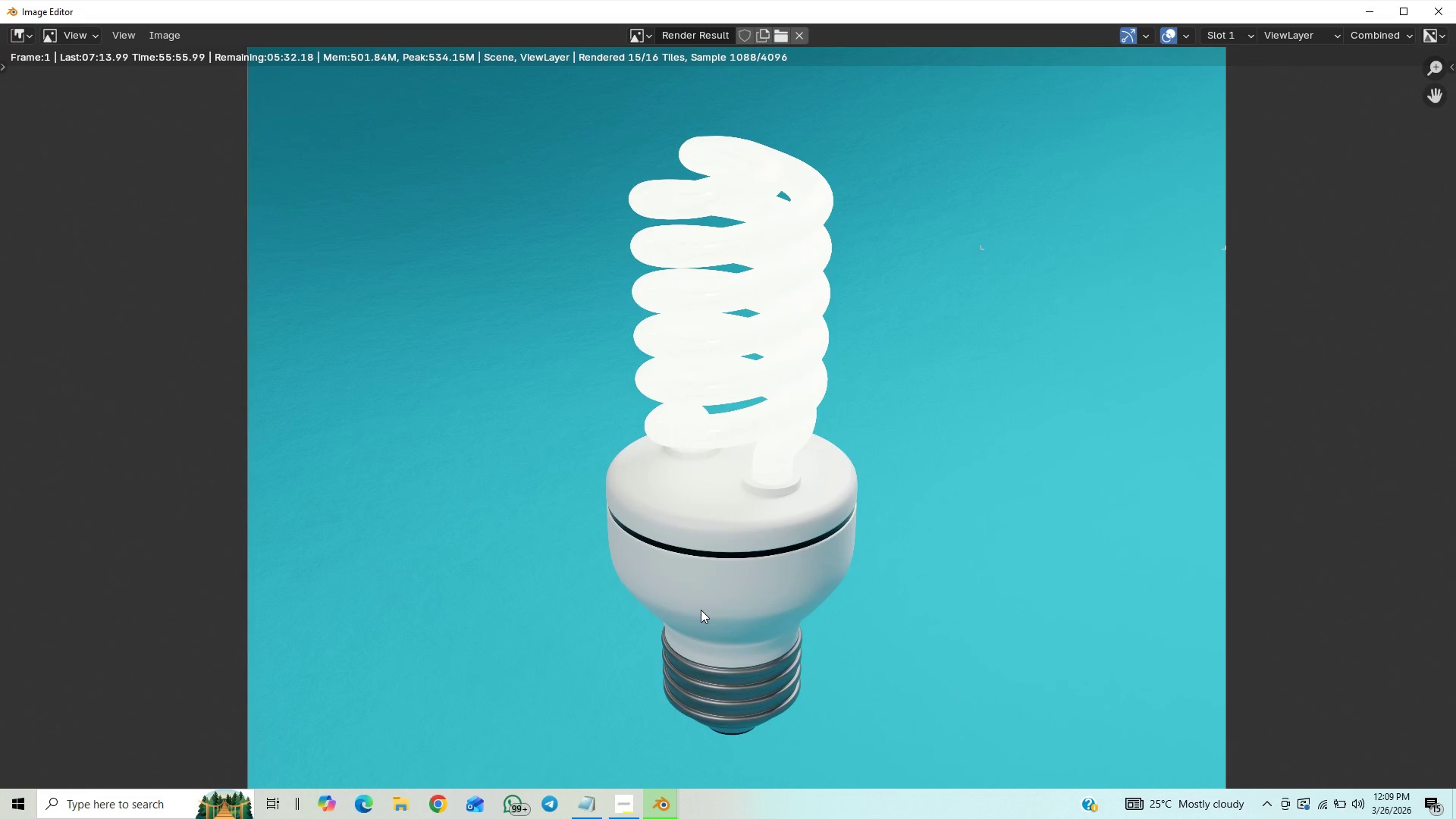 
scroll: coordinate [701, 610], scroll_direction: up, amount: 1.0
 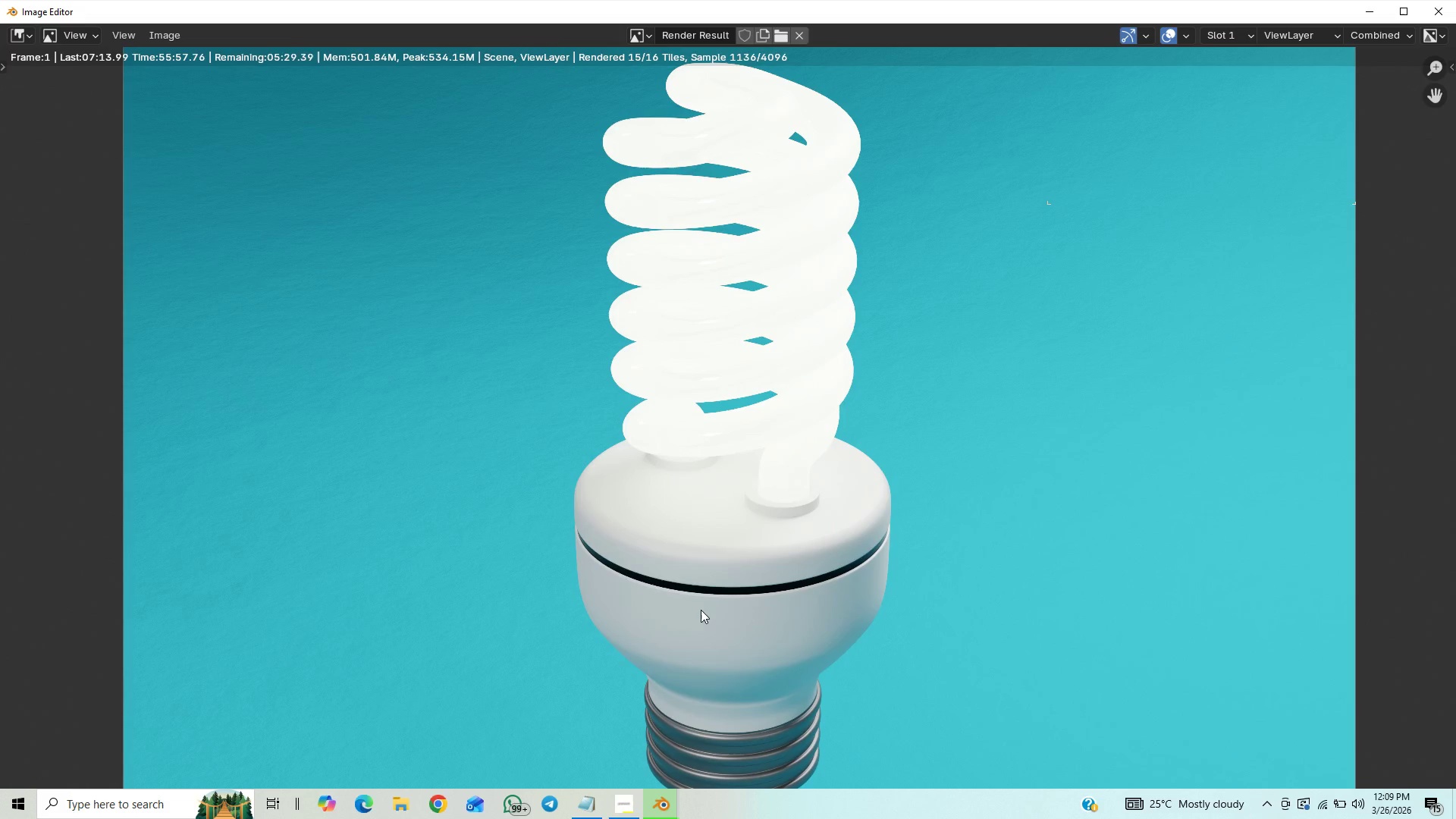 
scroll: coordinate [701, 610], scroll_direction: down, amount: 3.0
 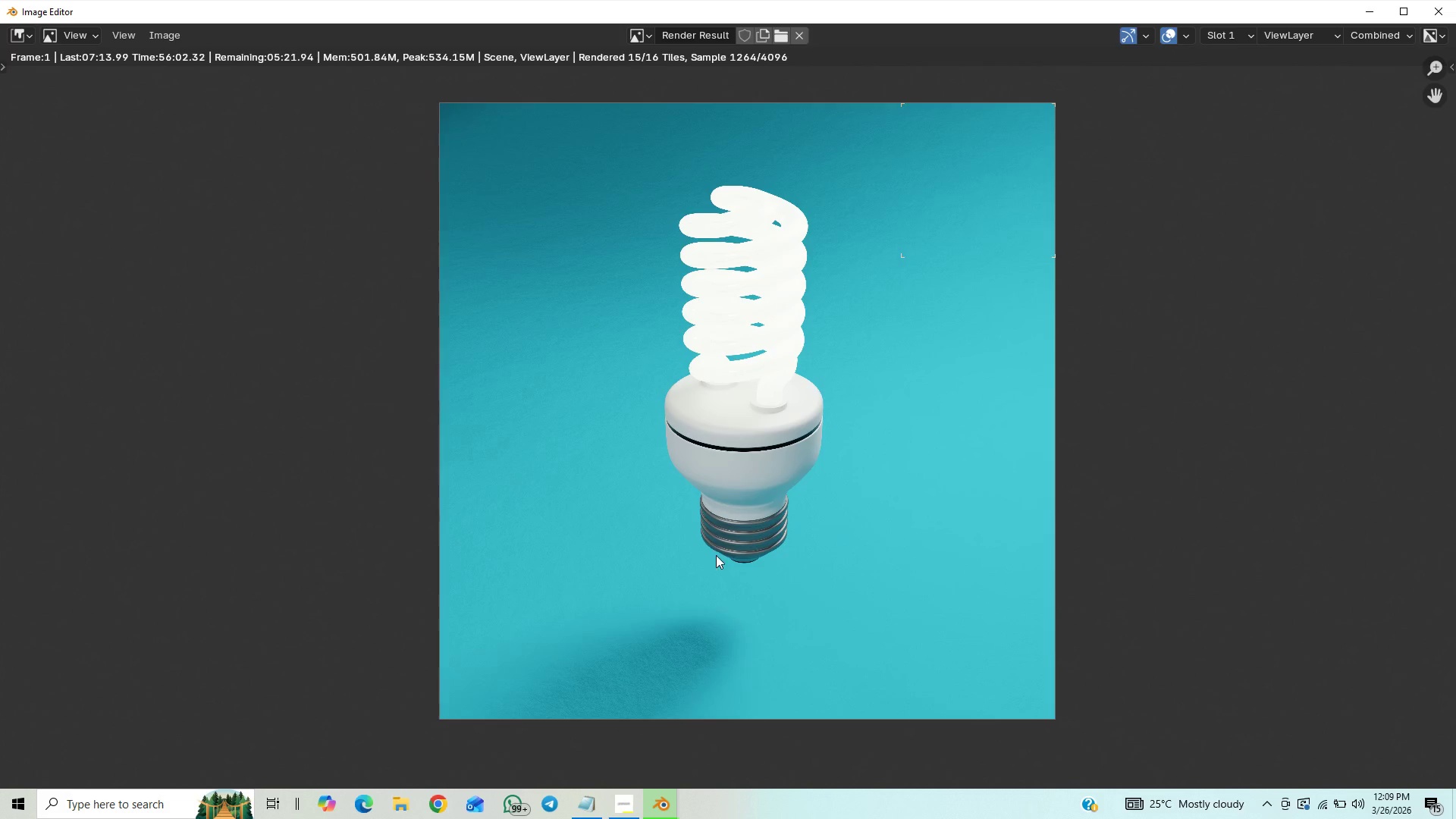 
scroll: coordinate [730, 562], scroll_direction: up, amount: 4.0
 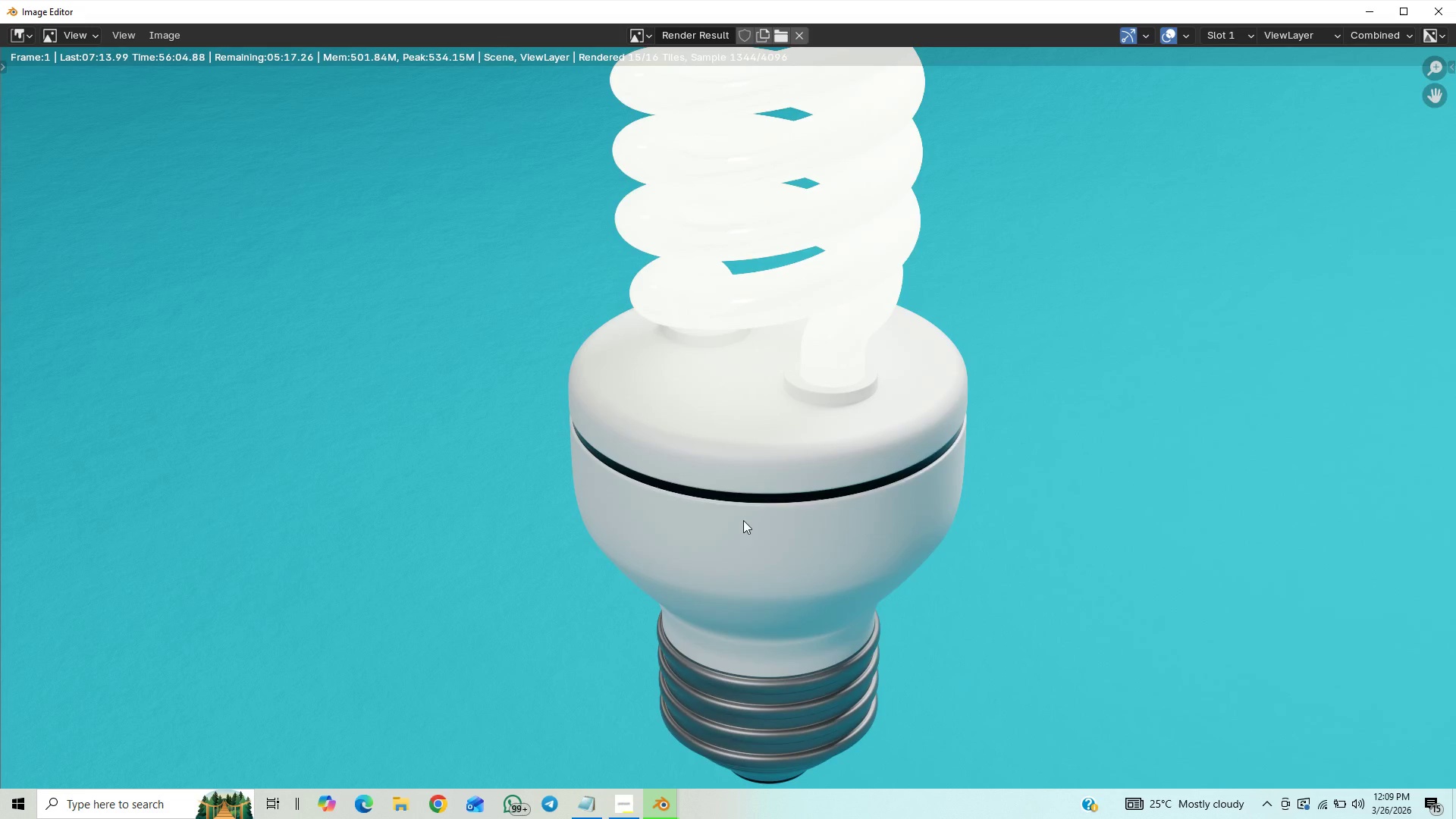 
scroll: coordinate [723, 620], scroll_direction: down, amount: 2.0
 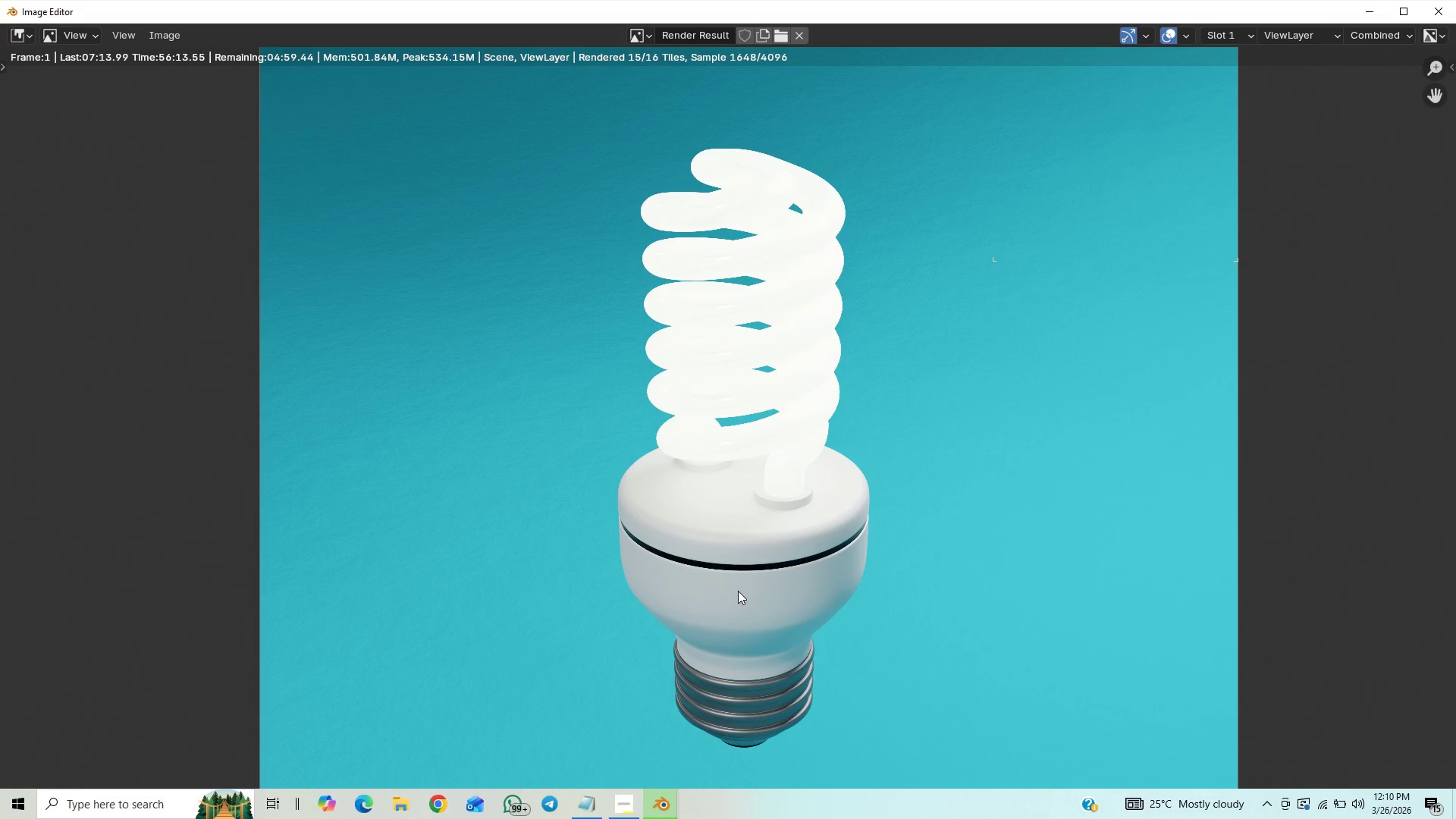 
wait(5.76)
 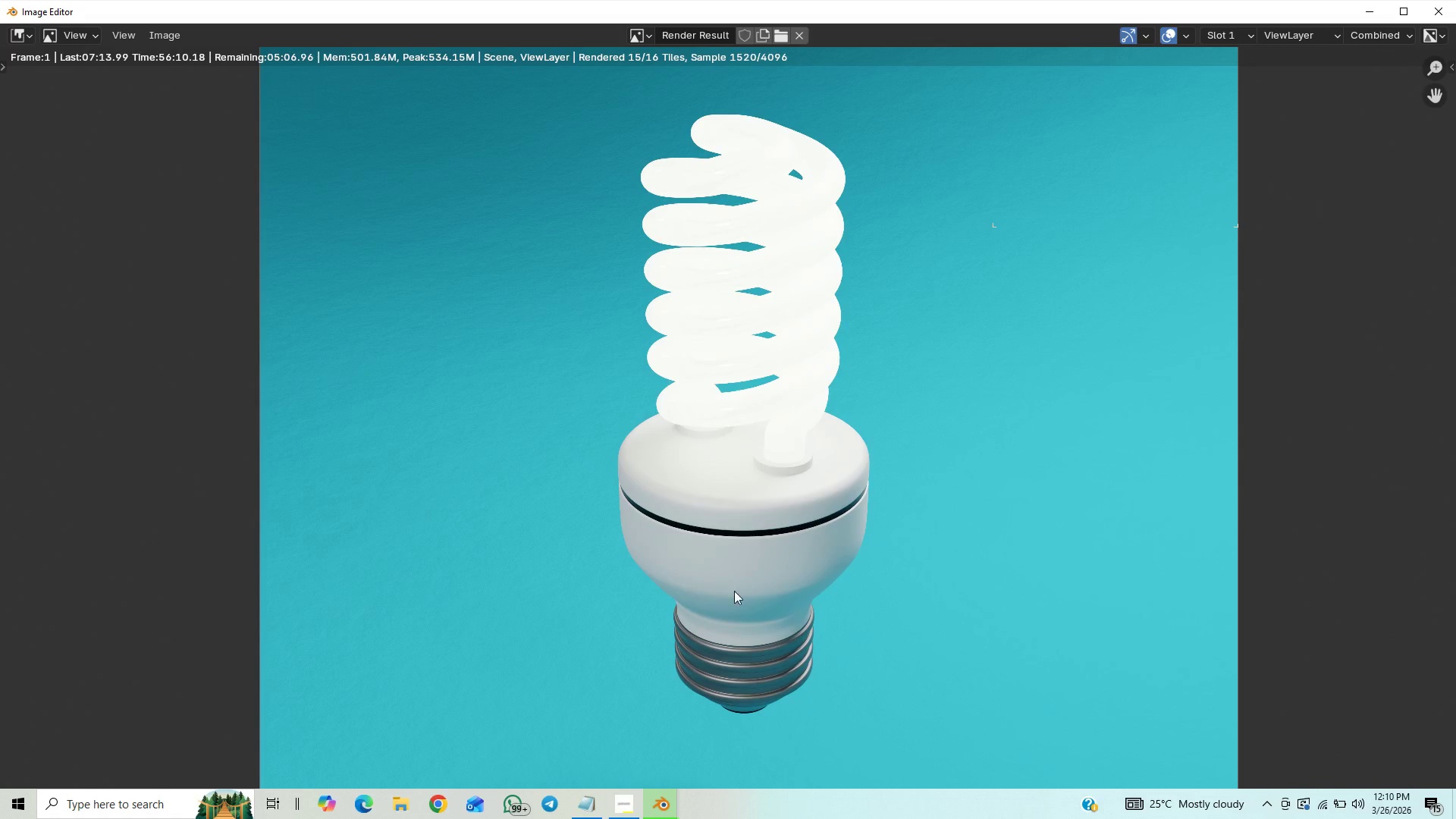 
scroll: coordinate [741, 588], scroll_direction: down, amount: 2.0
 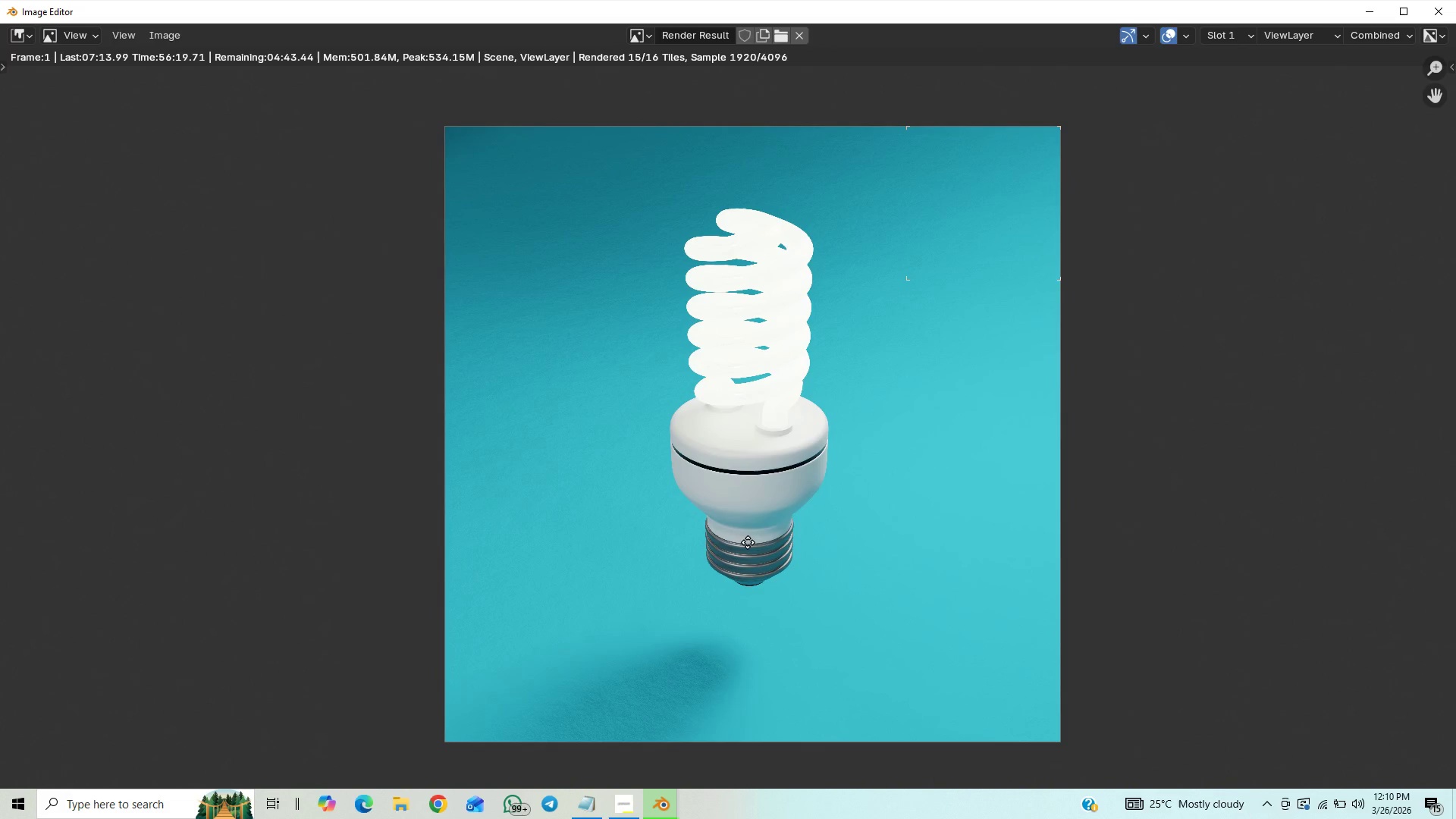 
wait(5.52)
 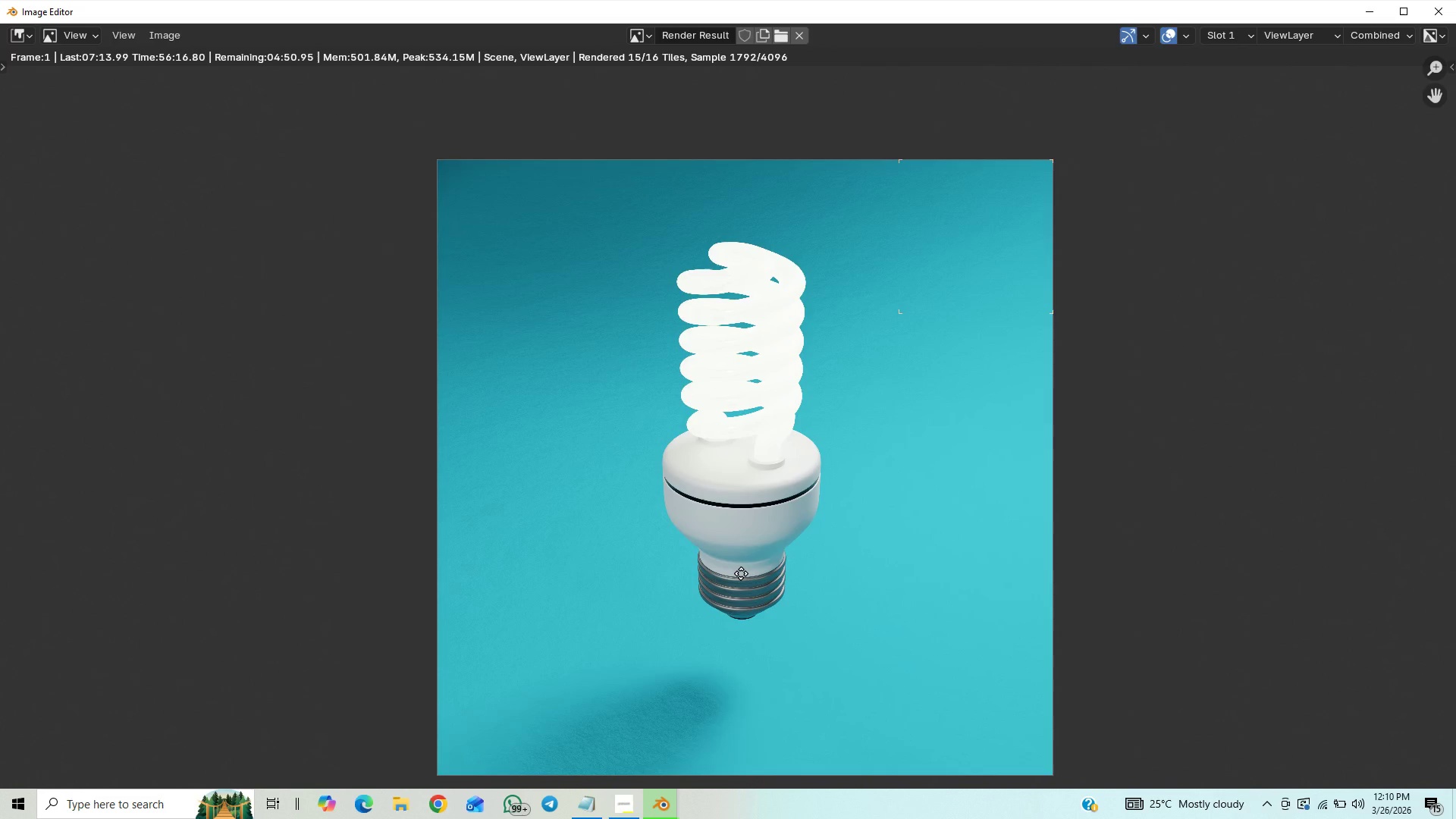 
scroll: coordinate [750, 538], scroll_direction: up, amount: 10.0
 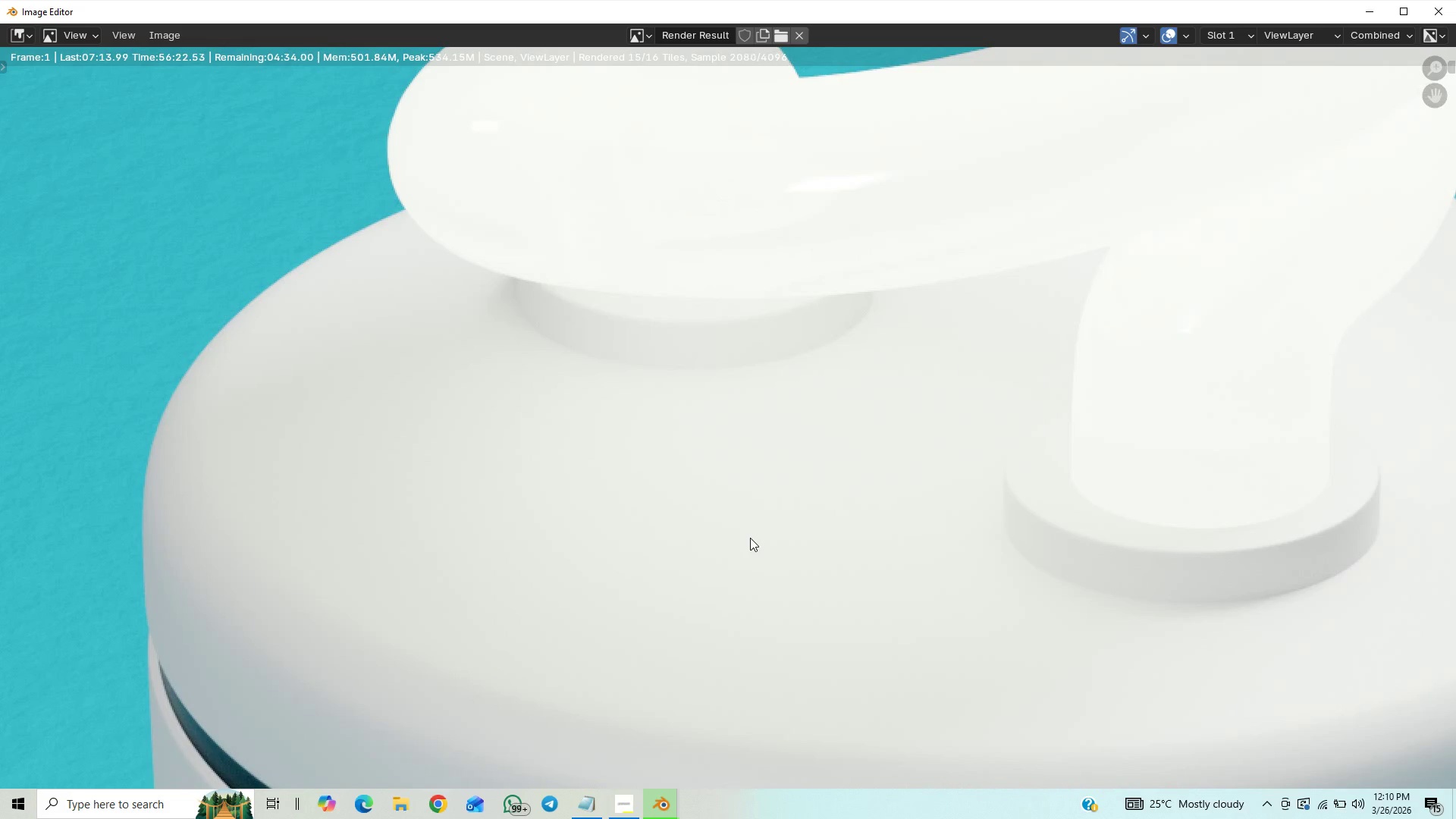 
scroll: coordinate [751, 540], scroll_direction: down, amount: 11.0
 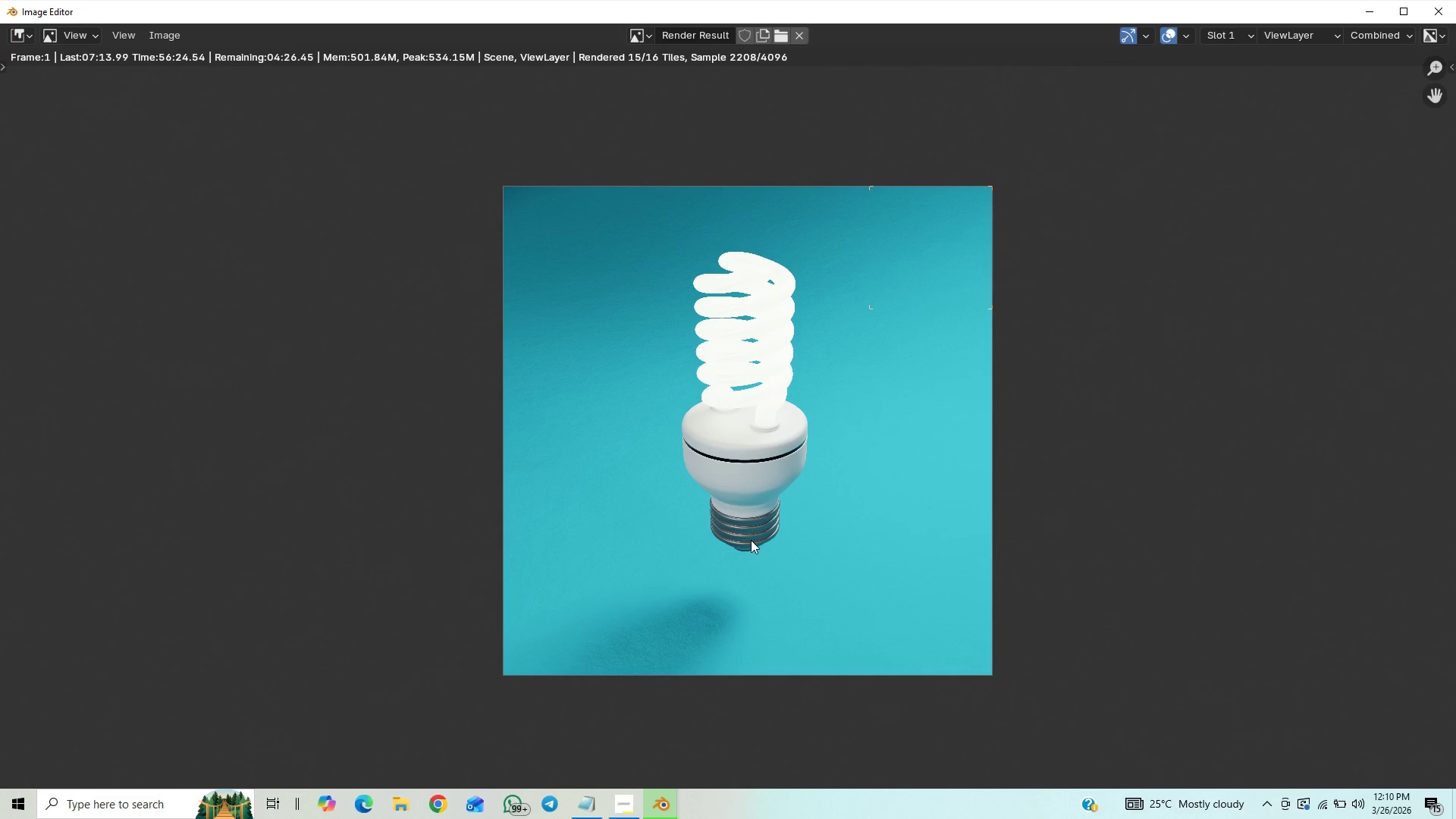 
scroll: coordinate [755, 633], scroll_direction: up, amount: 2.0
 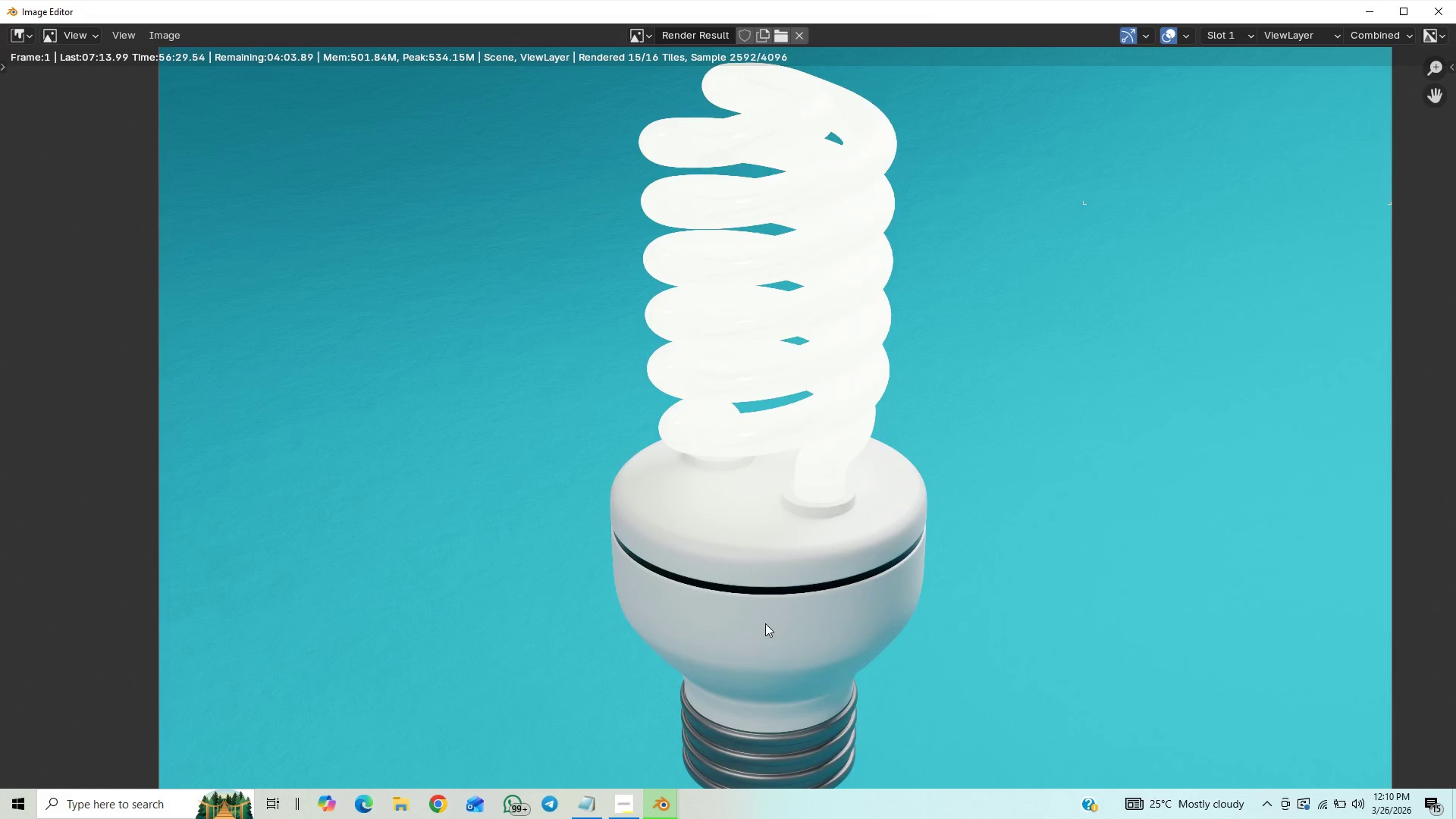 
scroll: coordinate [765, 623], scroll_direction: down, amount: 2.0
 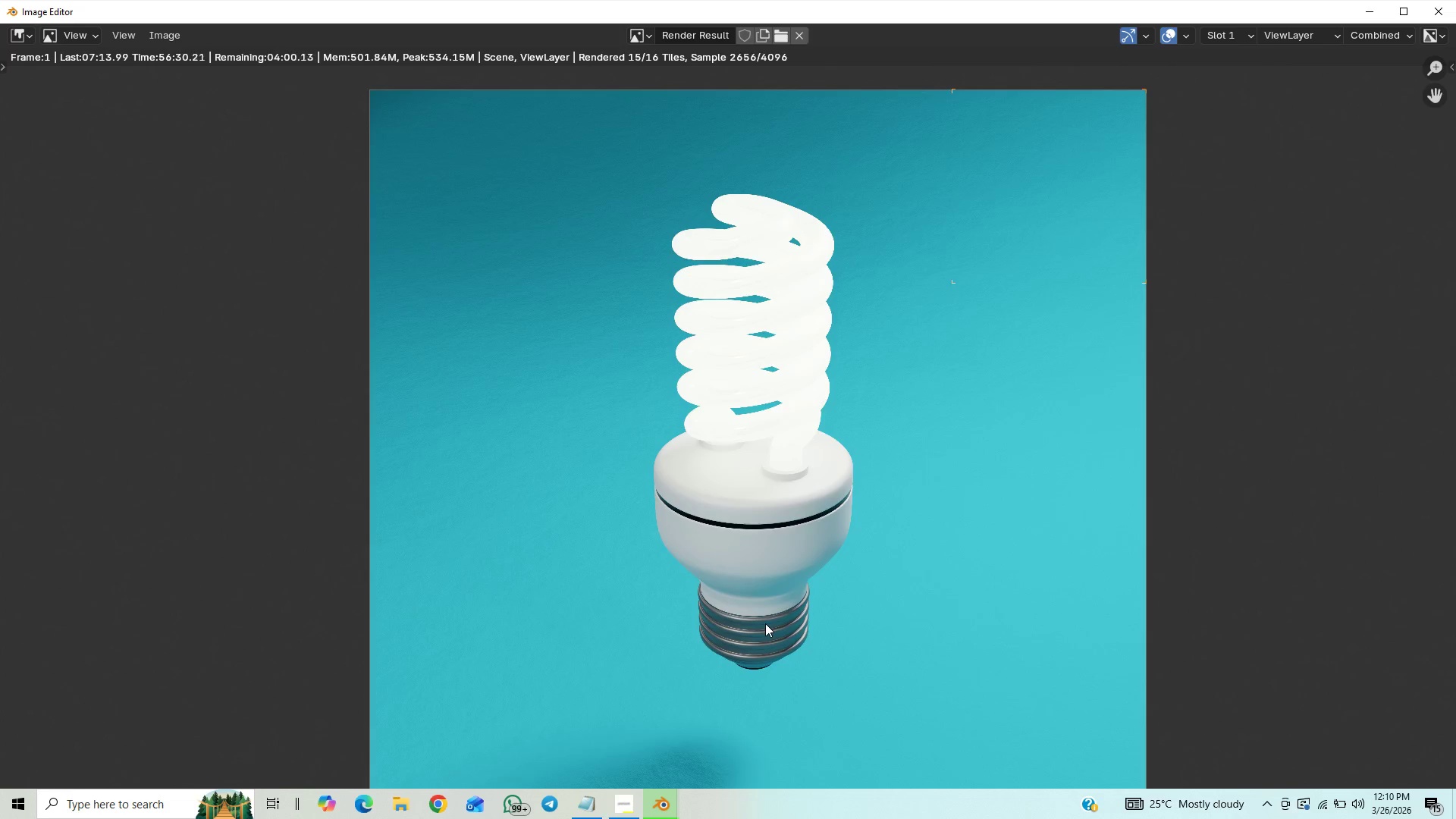 
scroll: coordinate [765, 623], scroll_direction: up, amount: 11.0
 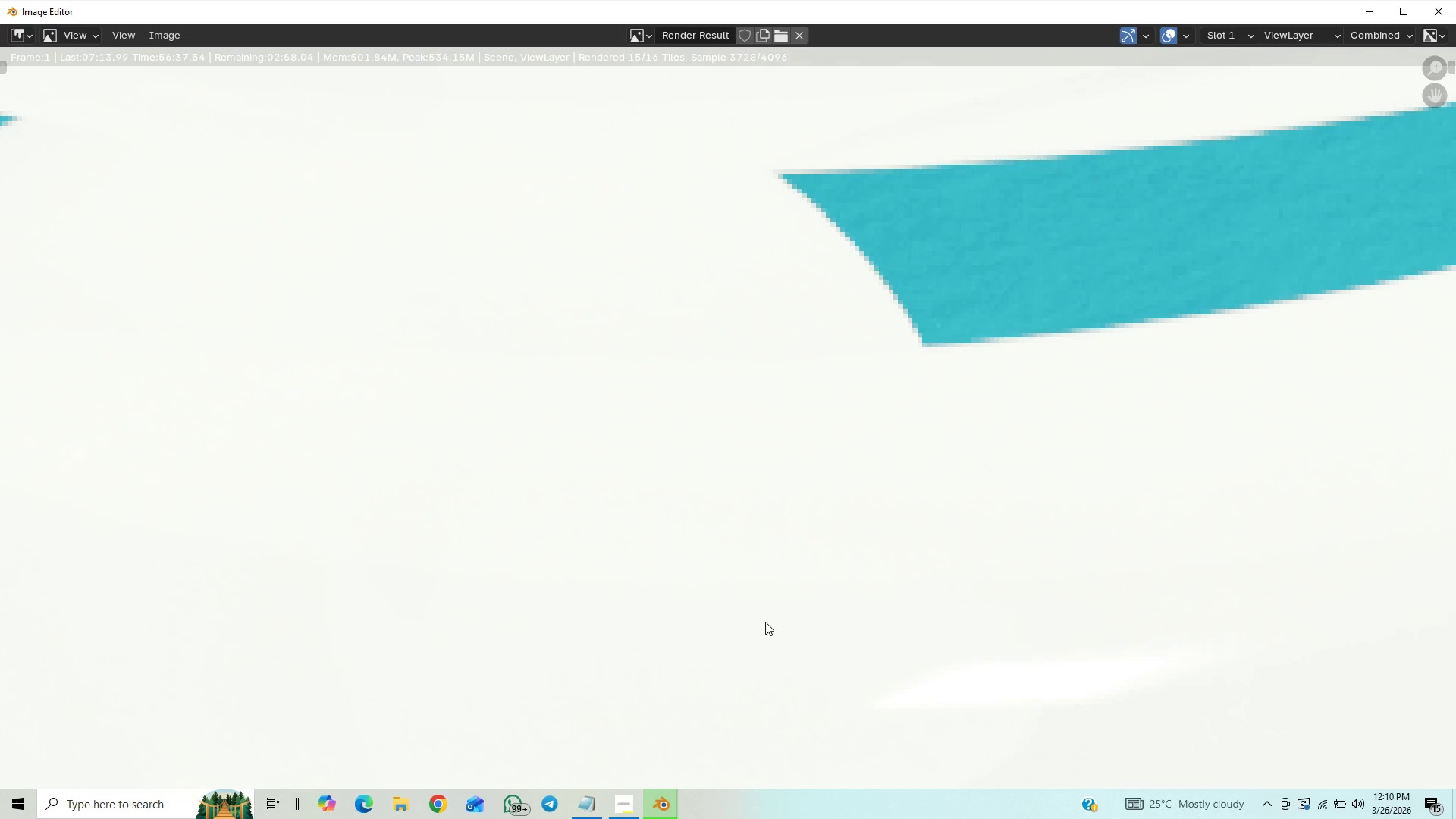 
scroll: coordinate [765, 622], scroll_direction: down, amount: 1.0
 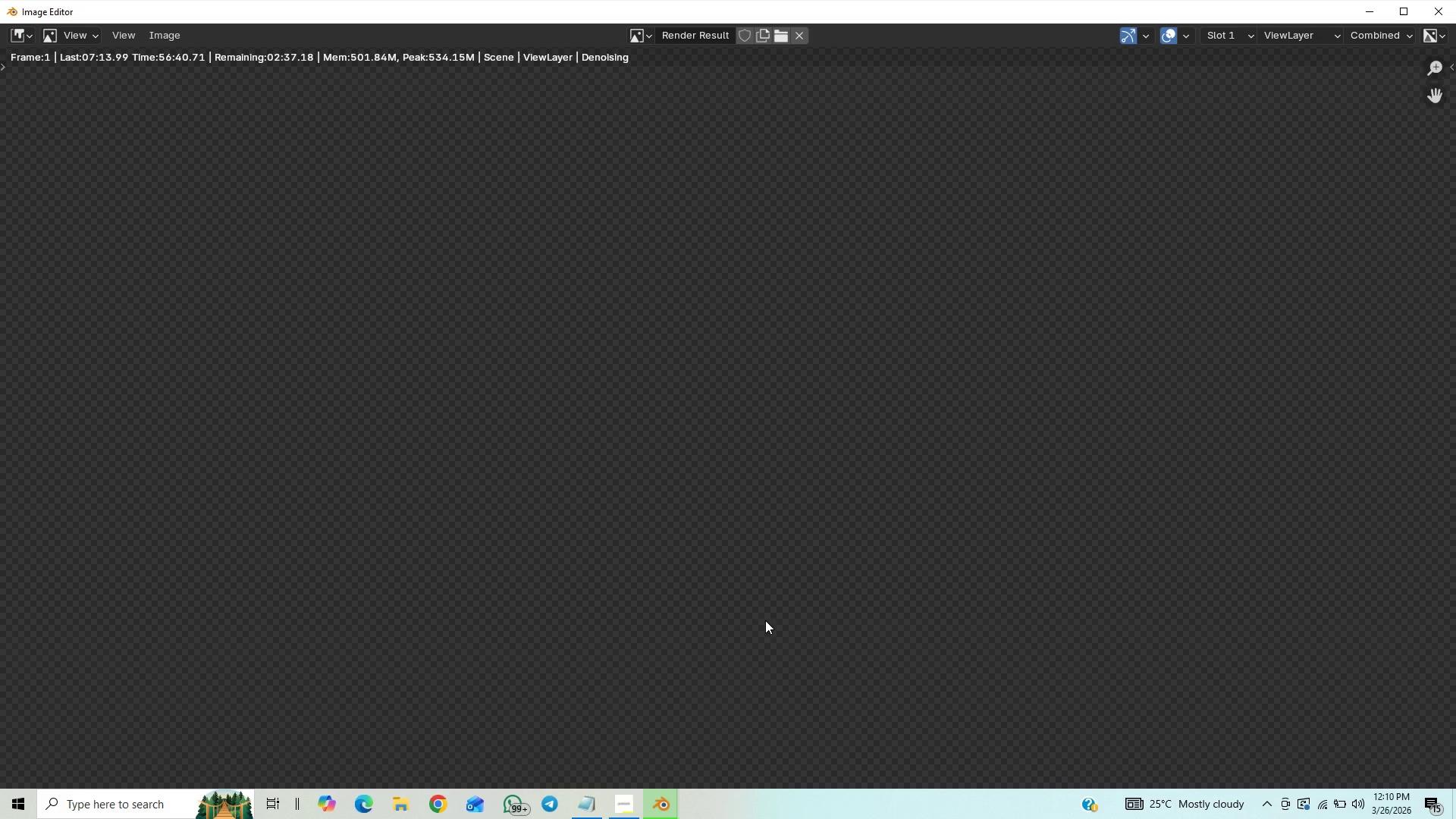 
wait(7.34)
 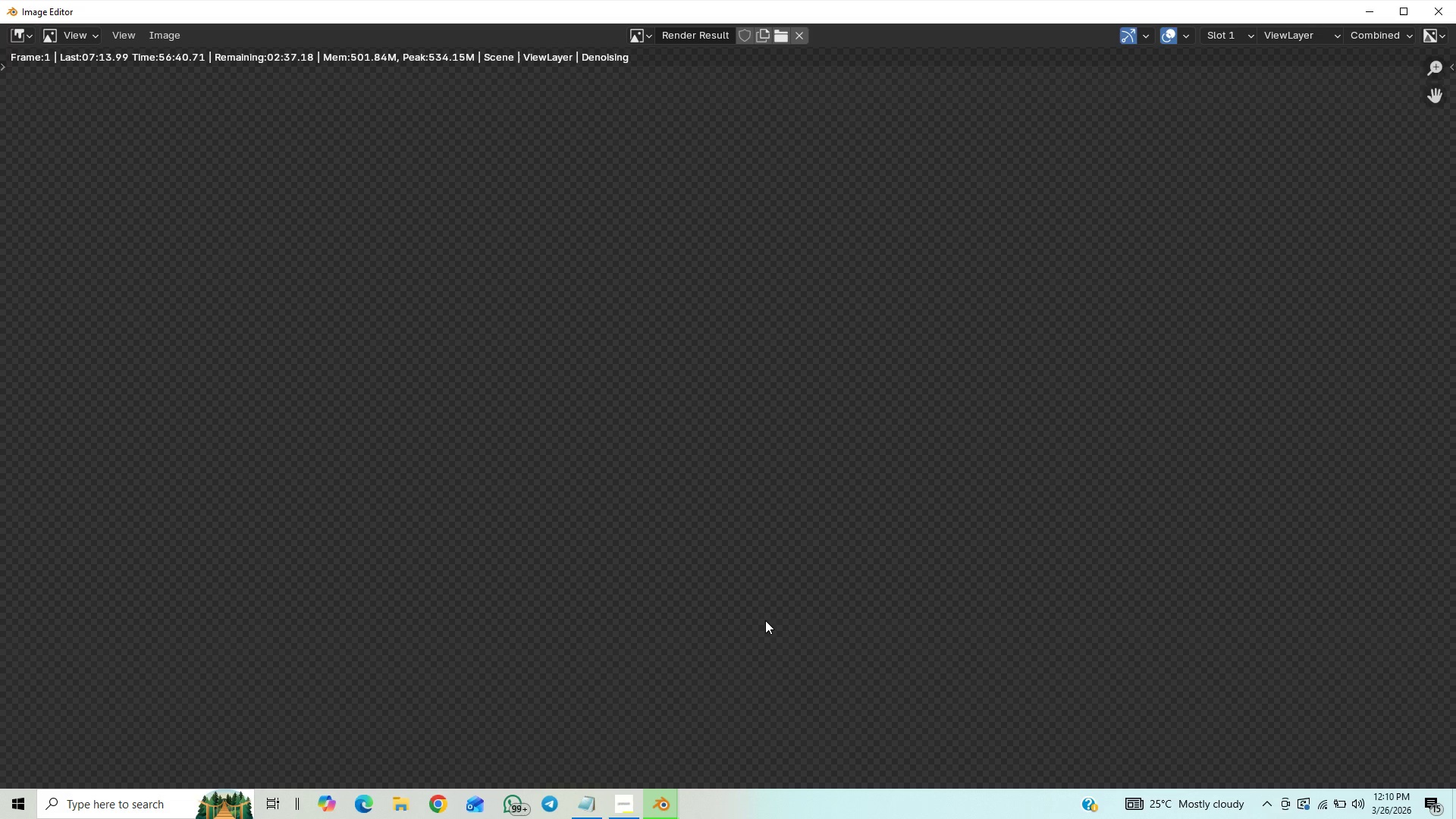 
left_click([1332, 803])
 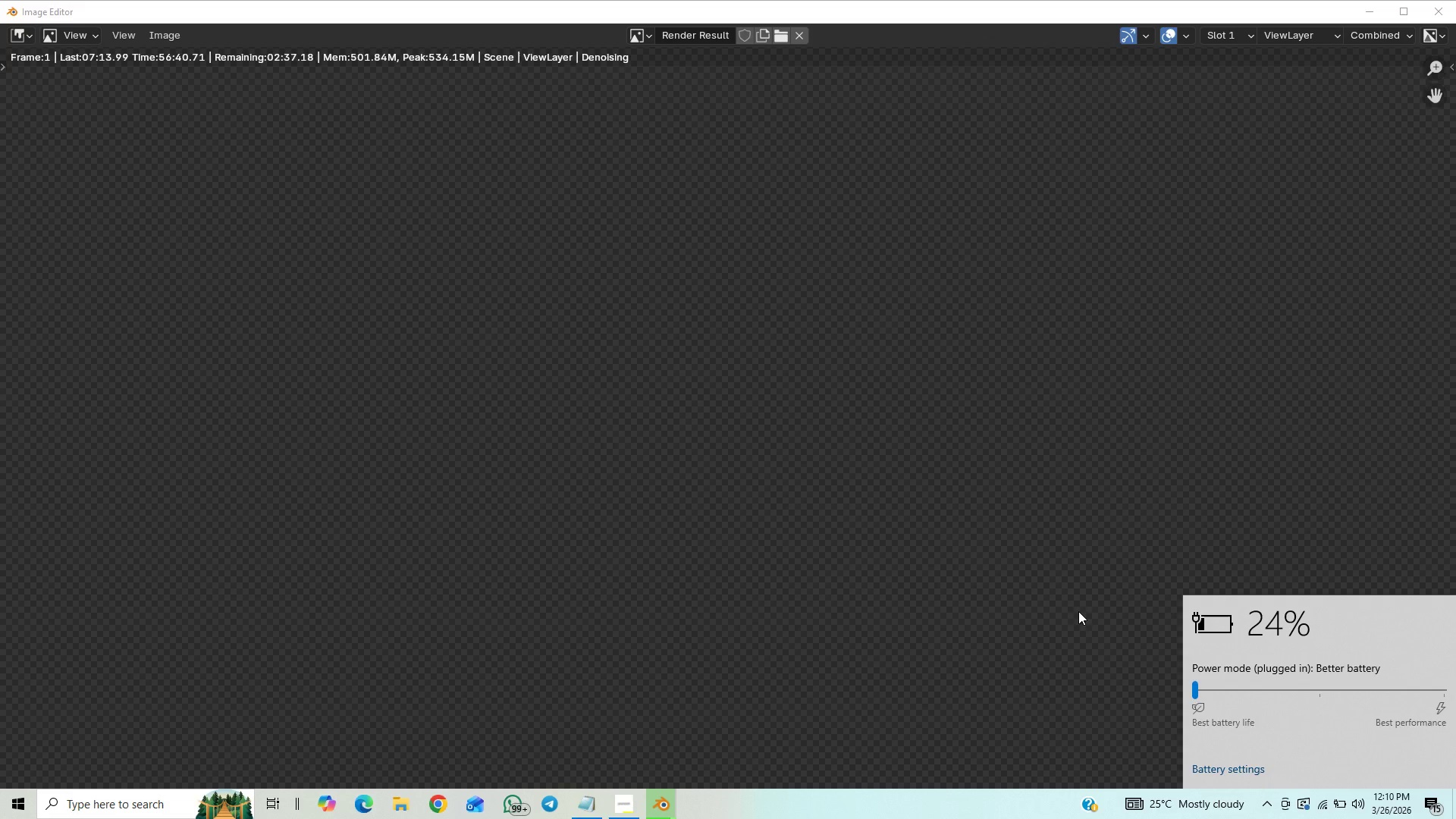 
left_click([1078, 611])
 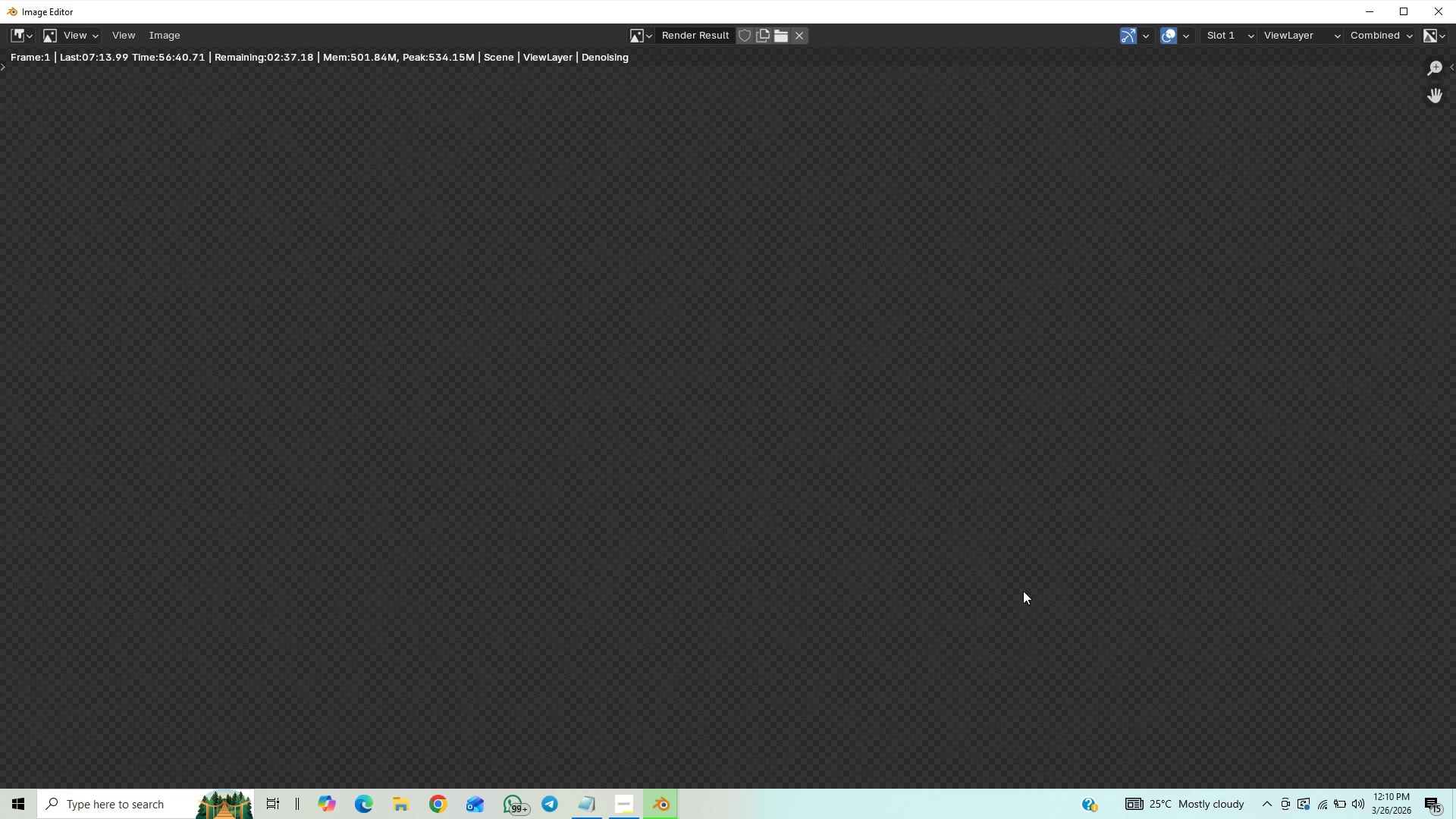 
scroll: coordinate [1023, 591], scroll_direction: down, amount: 3.0
 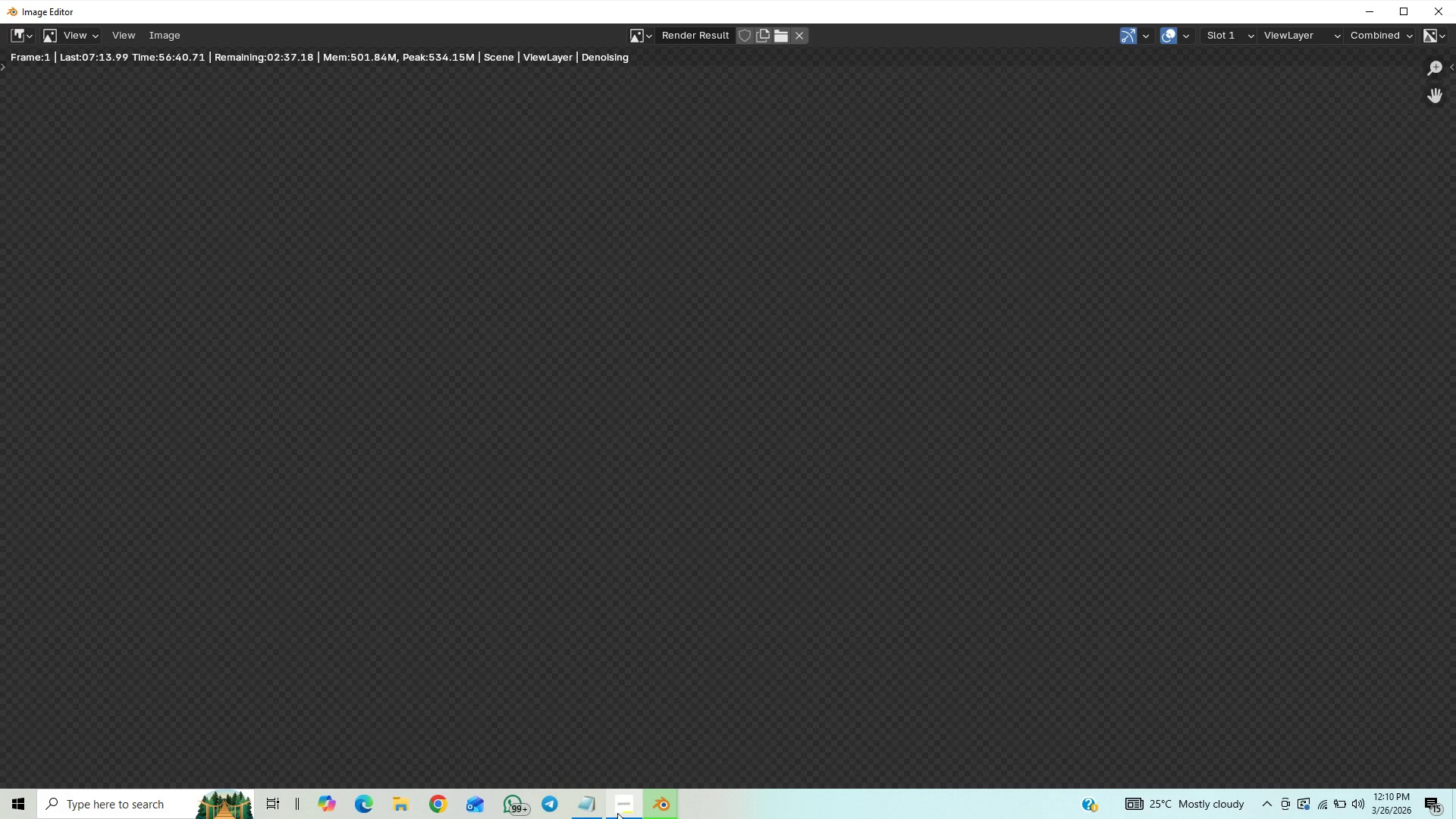 
left_click([629, 809])